 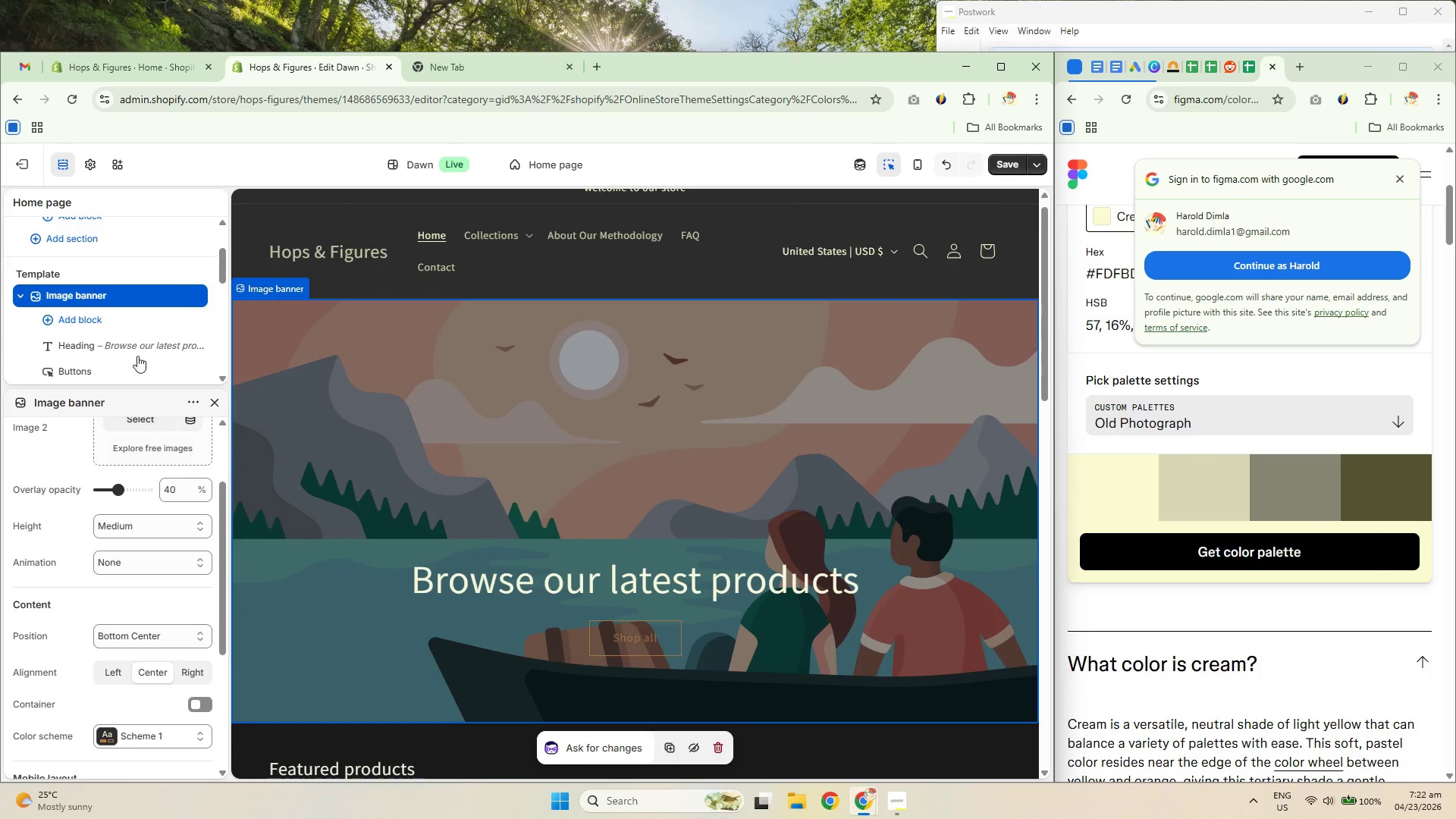 
scroll: coordinate [127, 369], scroll_direction: up, amount: 3.0
 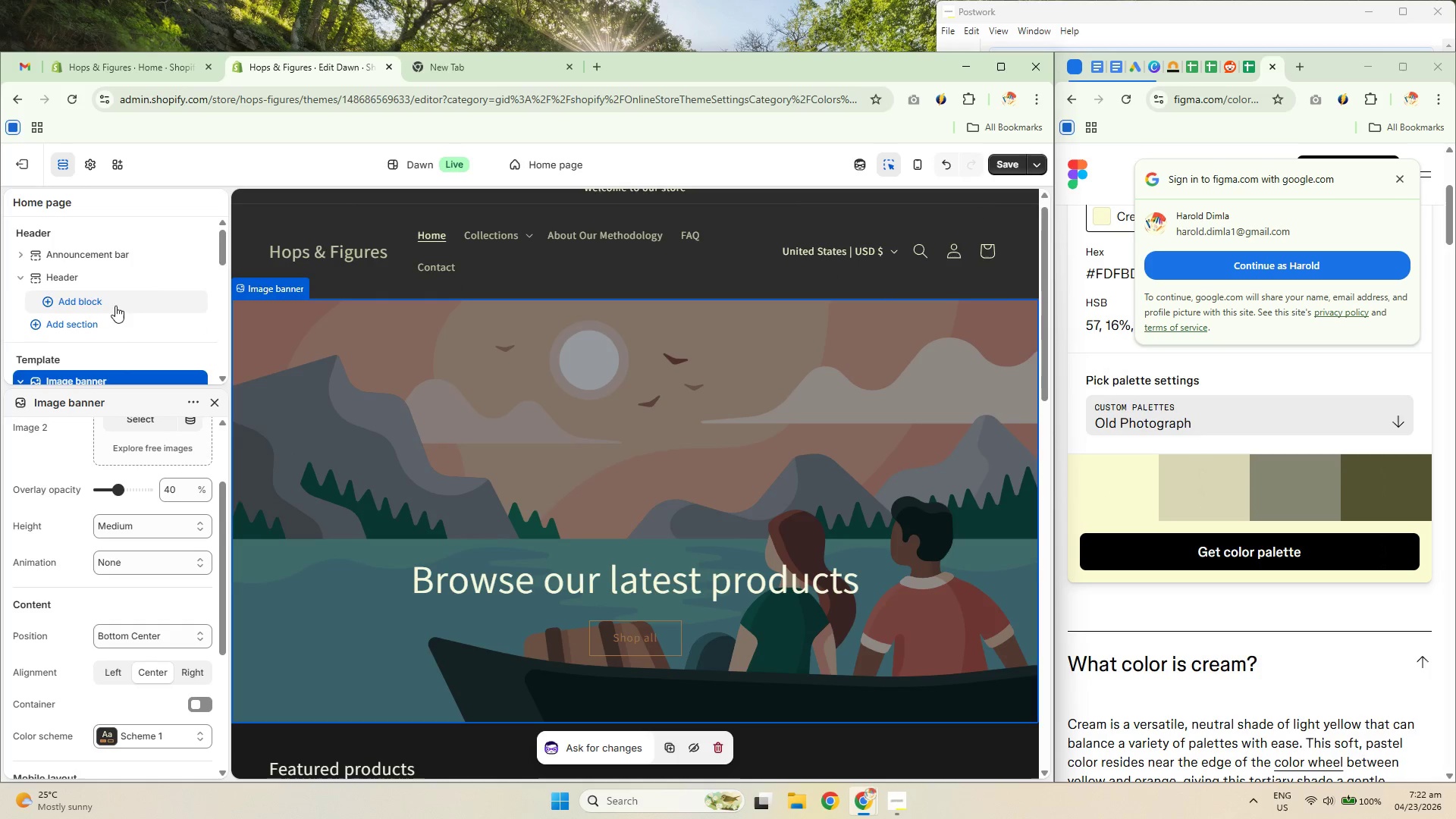 
scroll: coordinate [127, 353], scroll_direction: down, amount: 1.0
 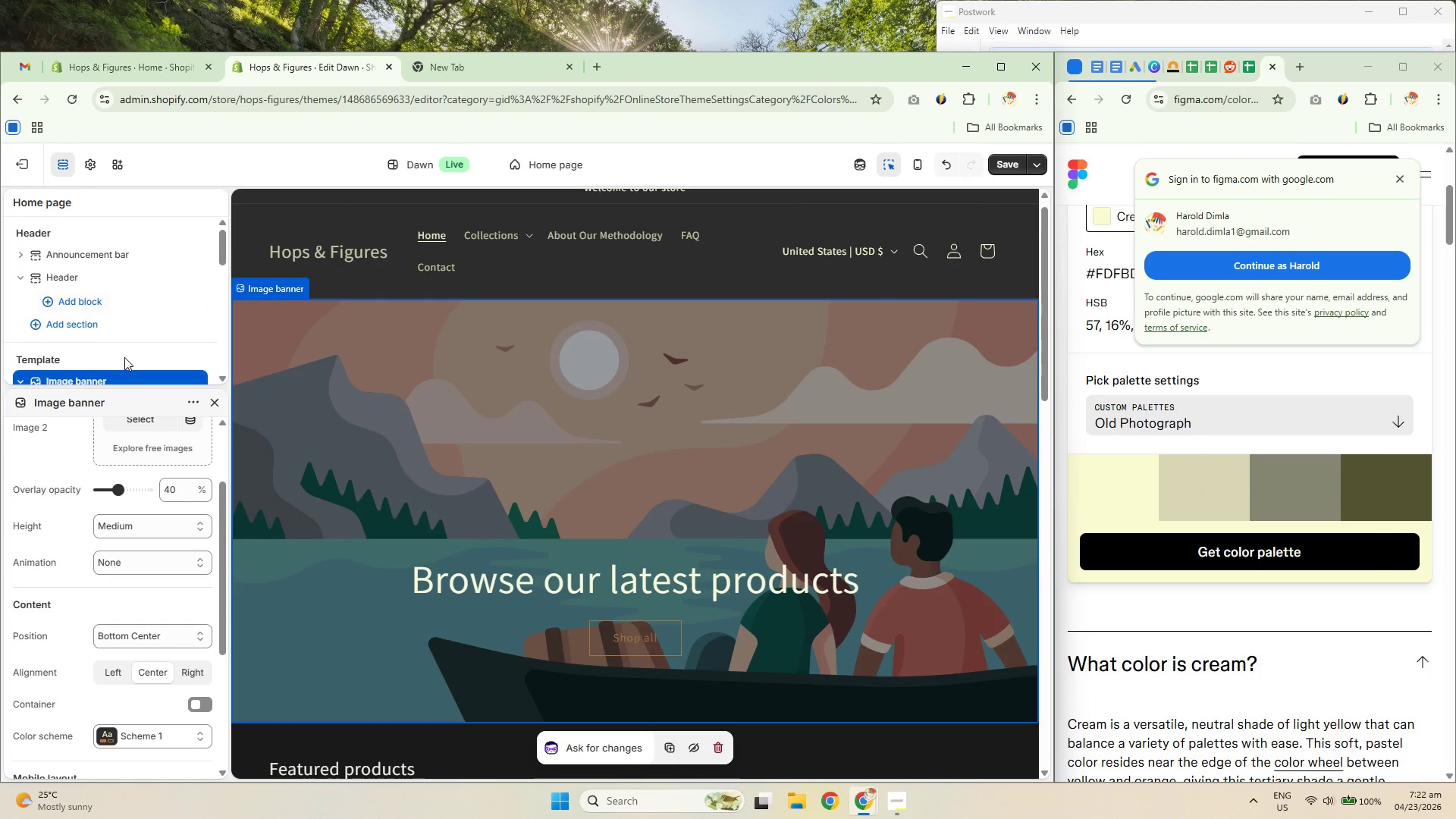 
mouse_move([119, 325])
 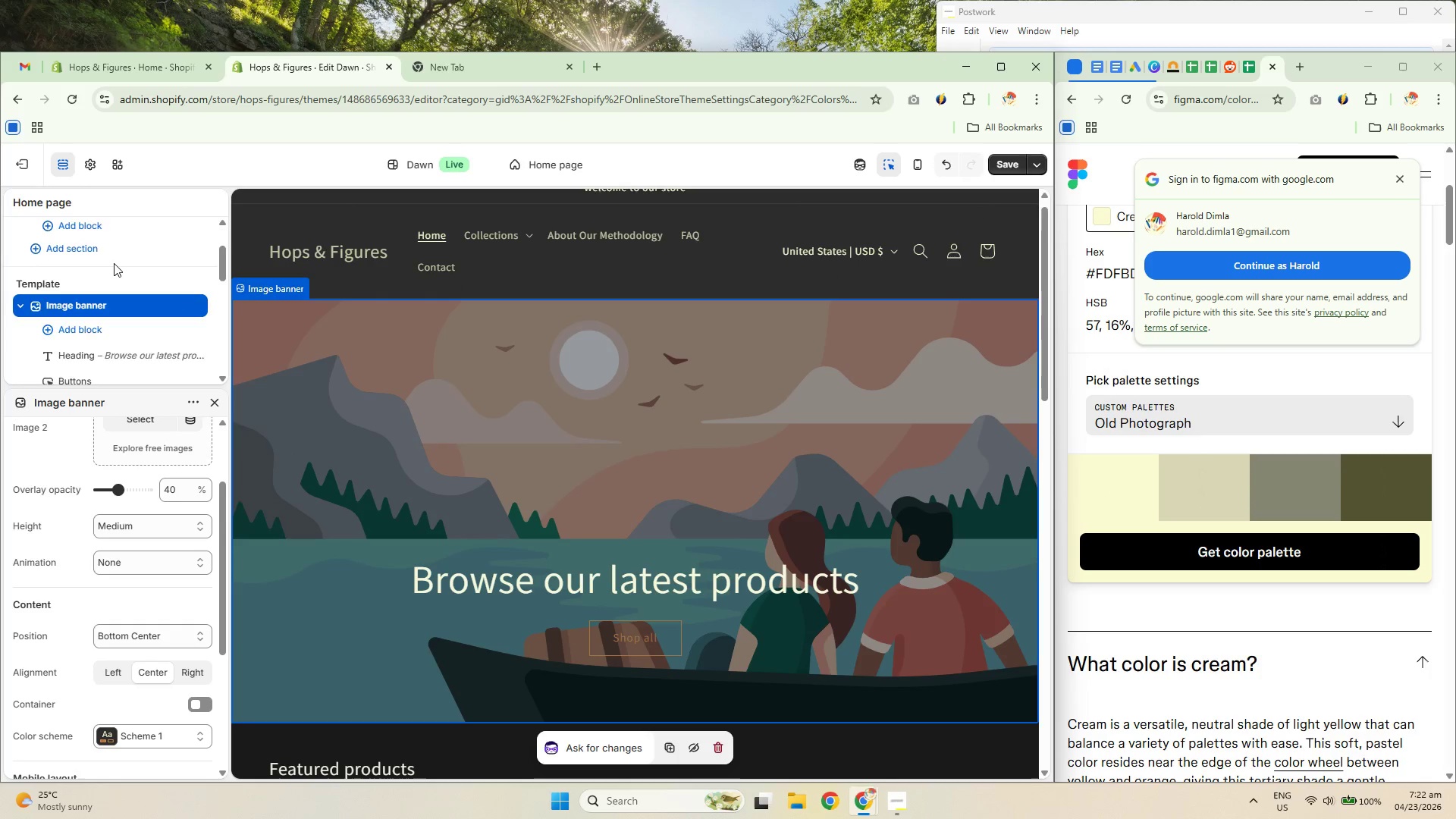 
scroll: coordinate [114, 263], scroll_direction: up, amount: 2.0
 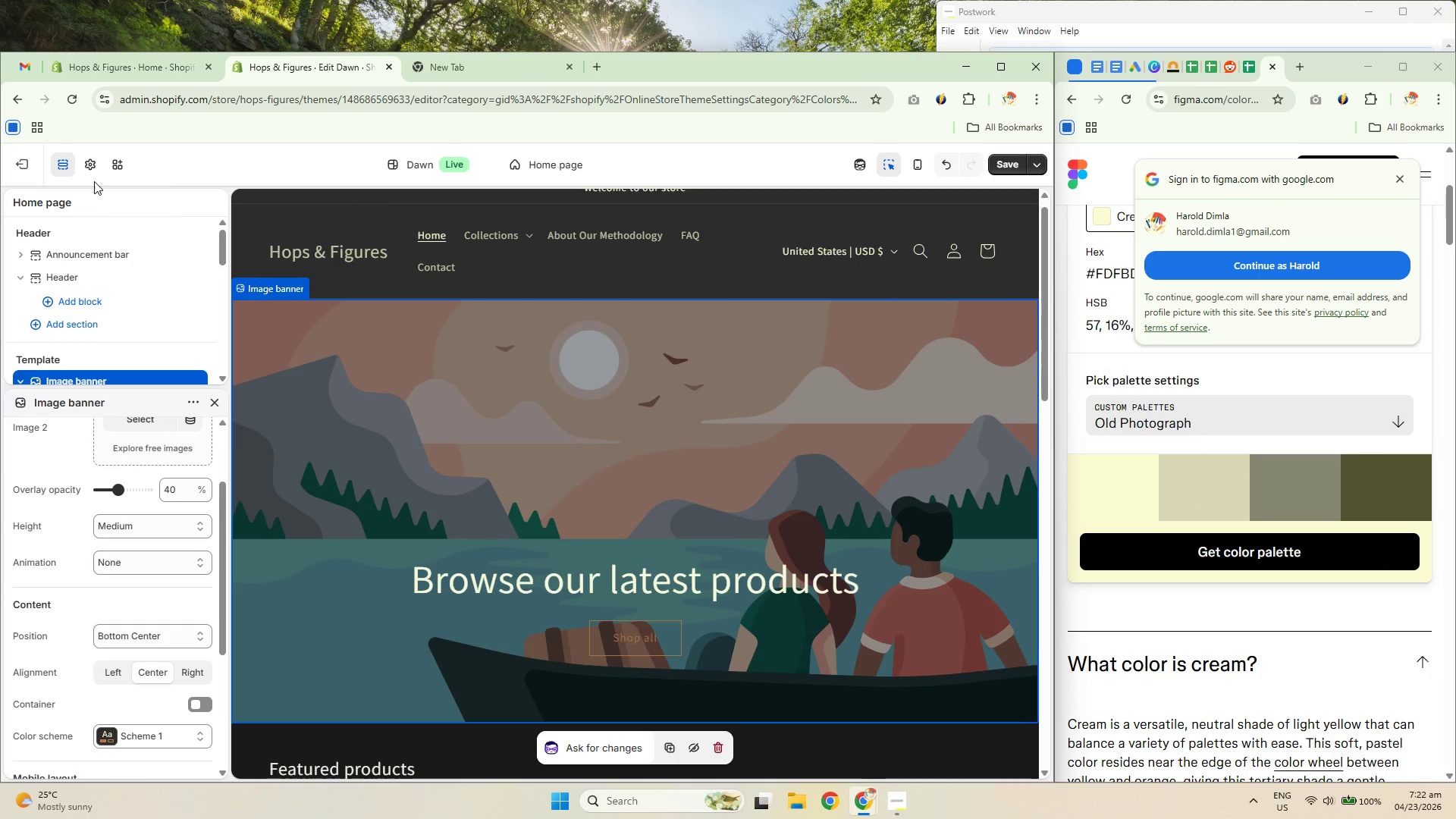 
left_click([95, 168])
 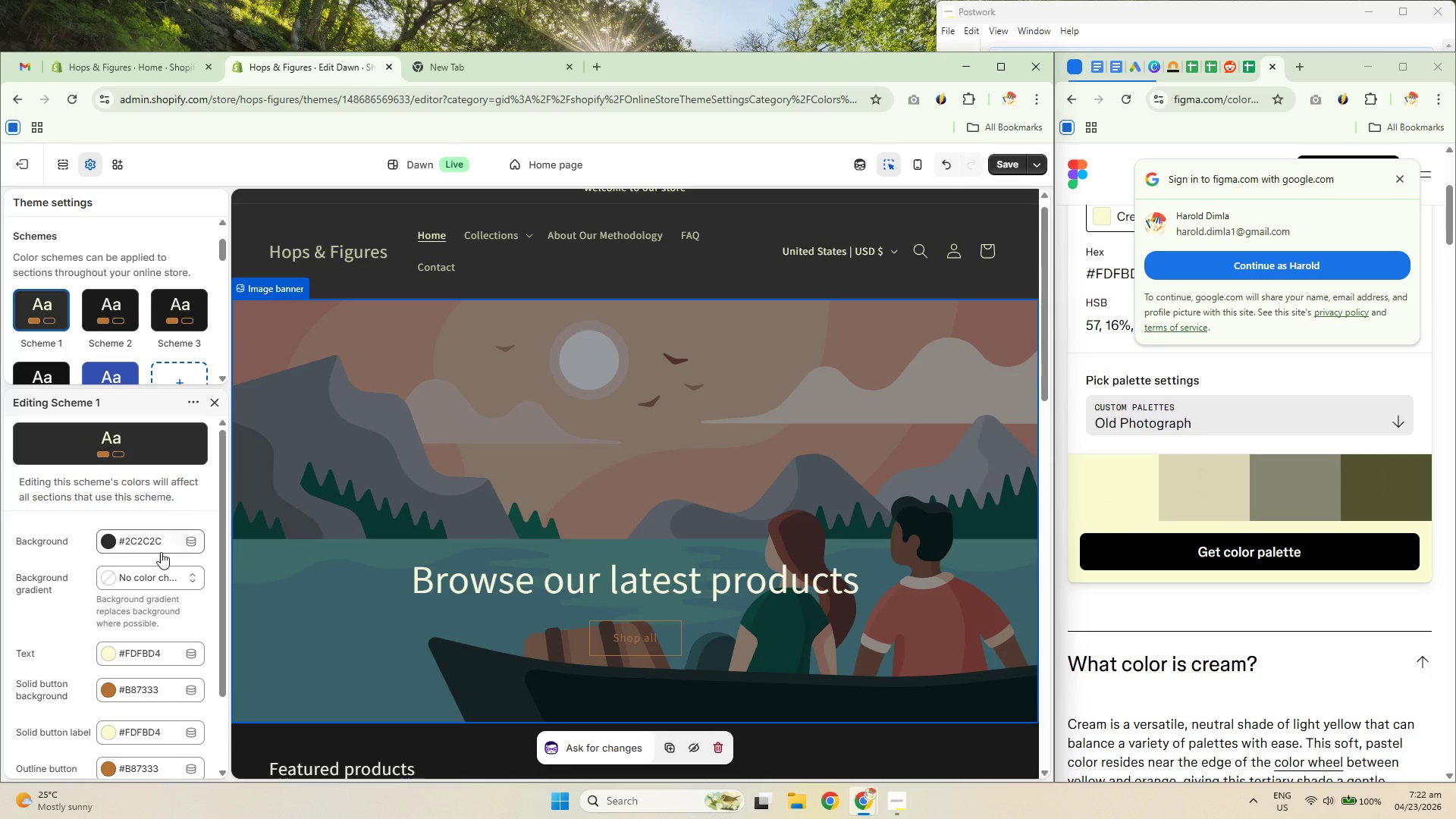 
scroll: coordinate [159, 623], scroll_direction: down, amount: 2.0
 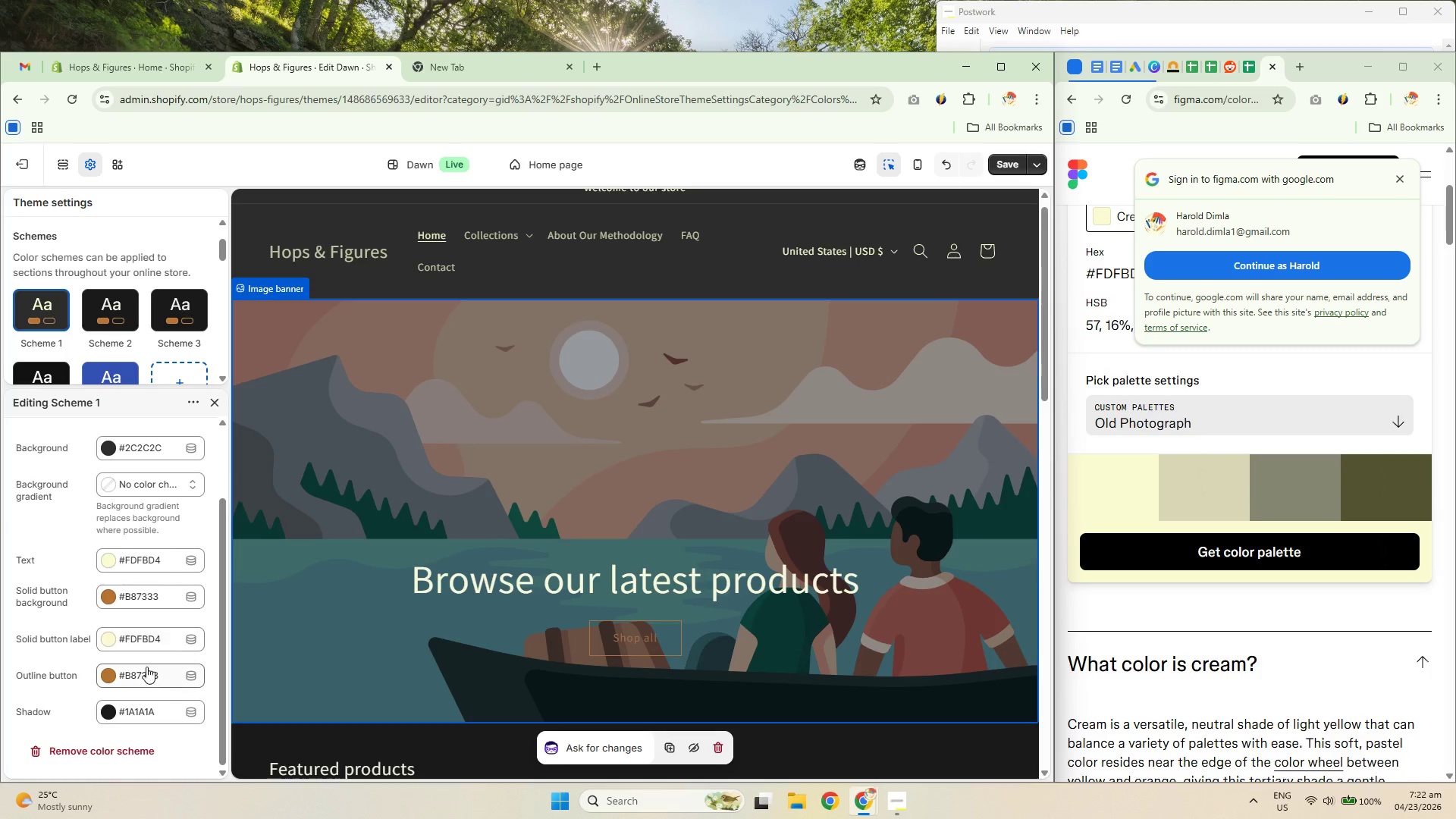 
wait(5.18)
 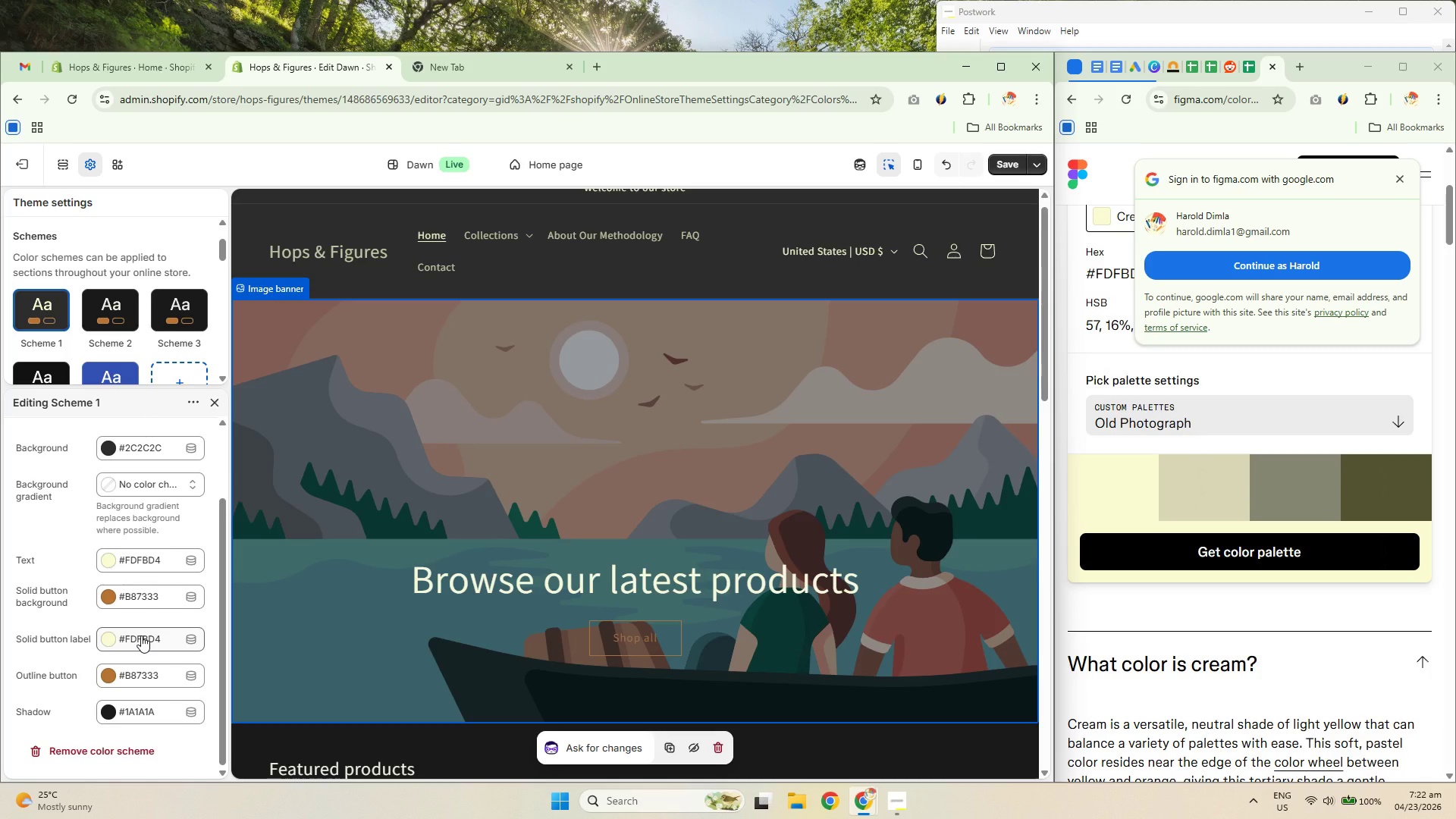 
left_click([150, 600])
 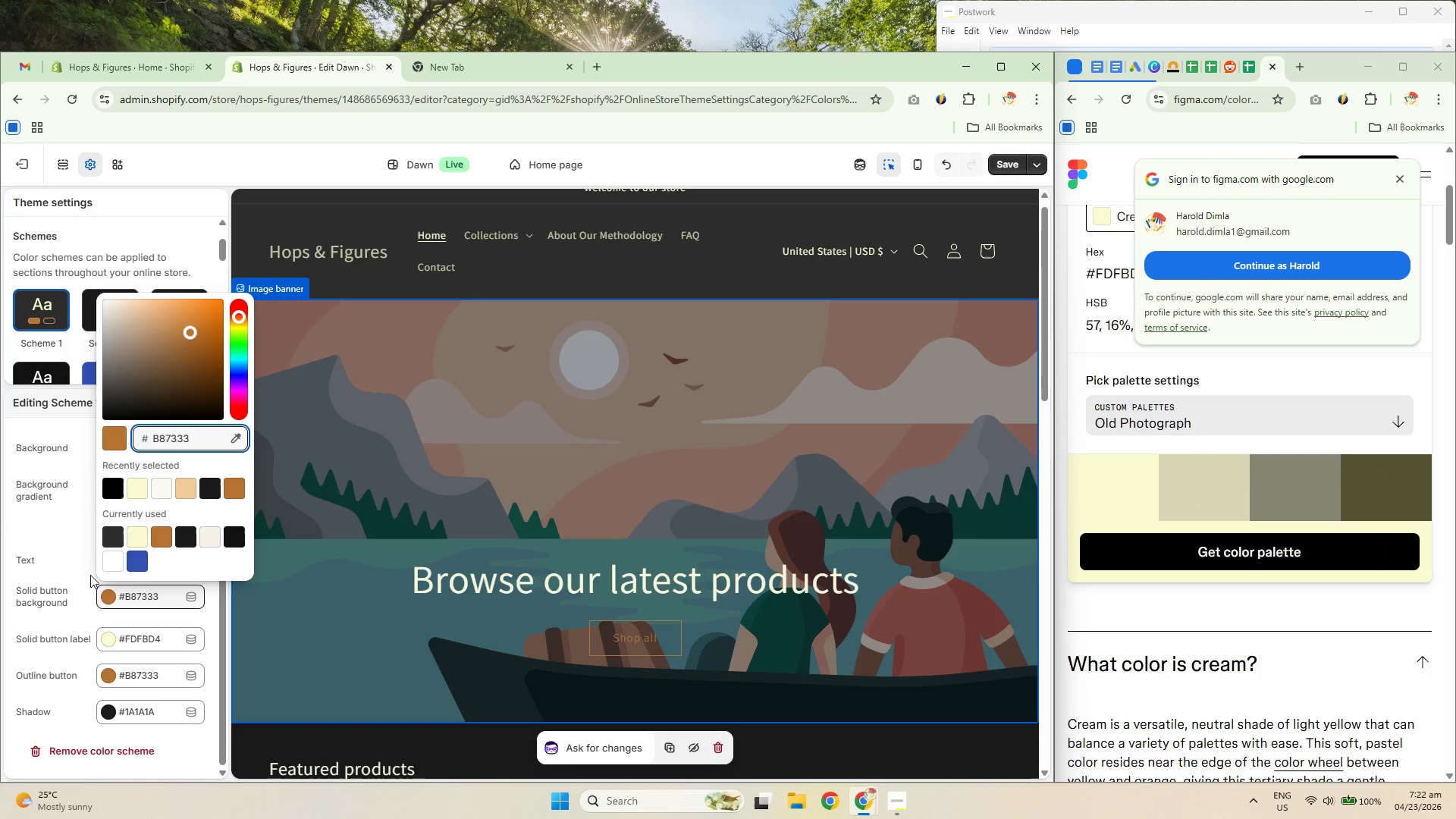 
left_click([108, 566])
 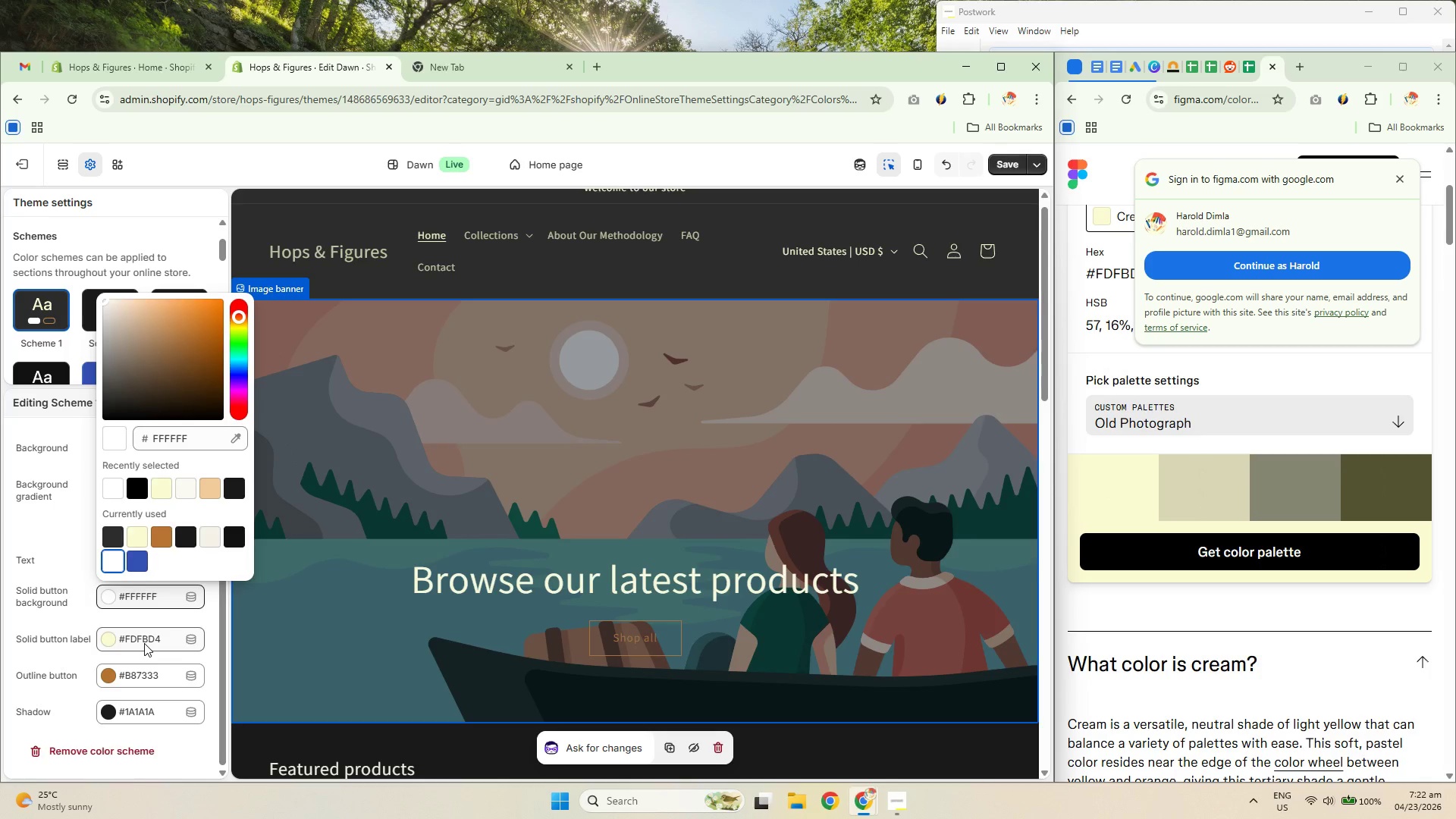 
left_click([616, 458])
 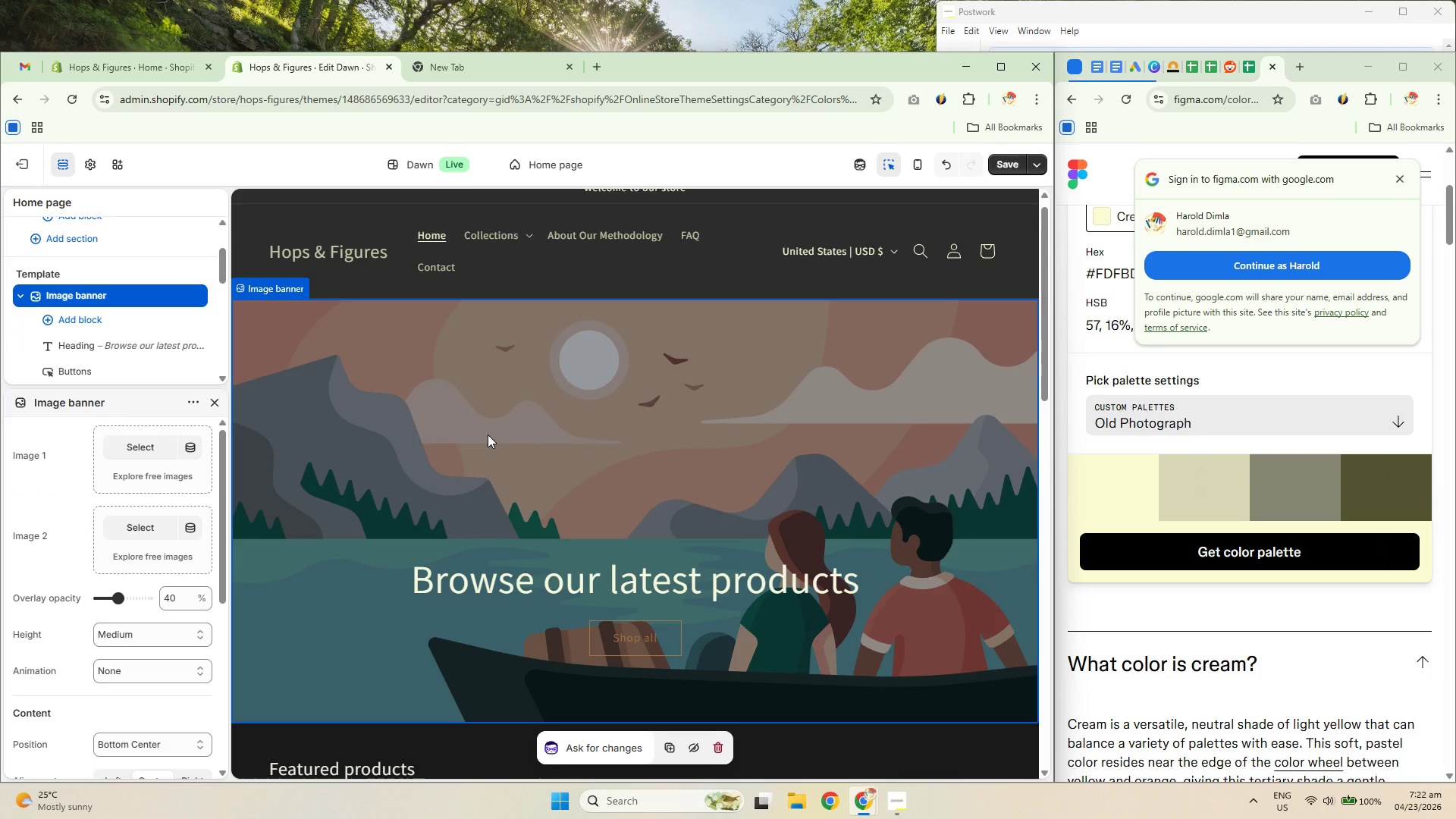 
scroll: coordinate [196, 616], scroll_direction: down, amount: 4.0
 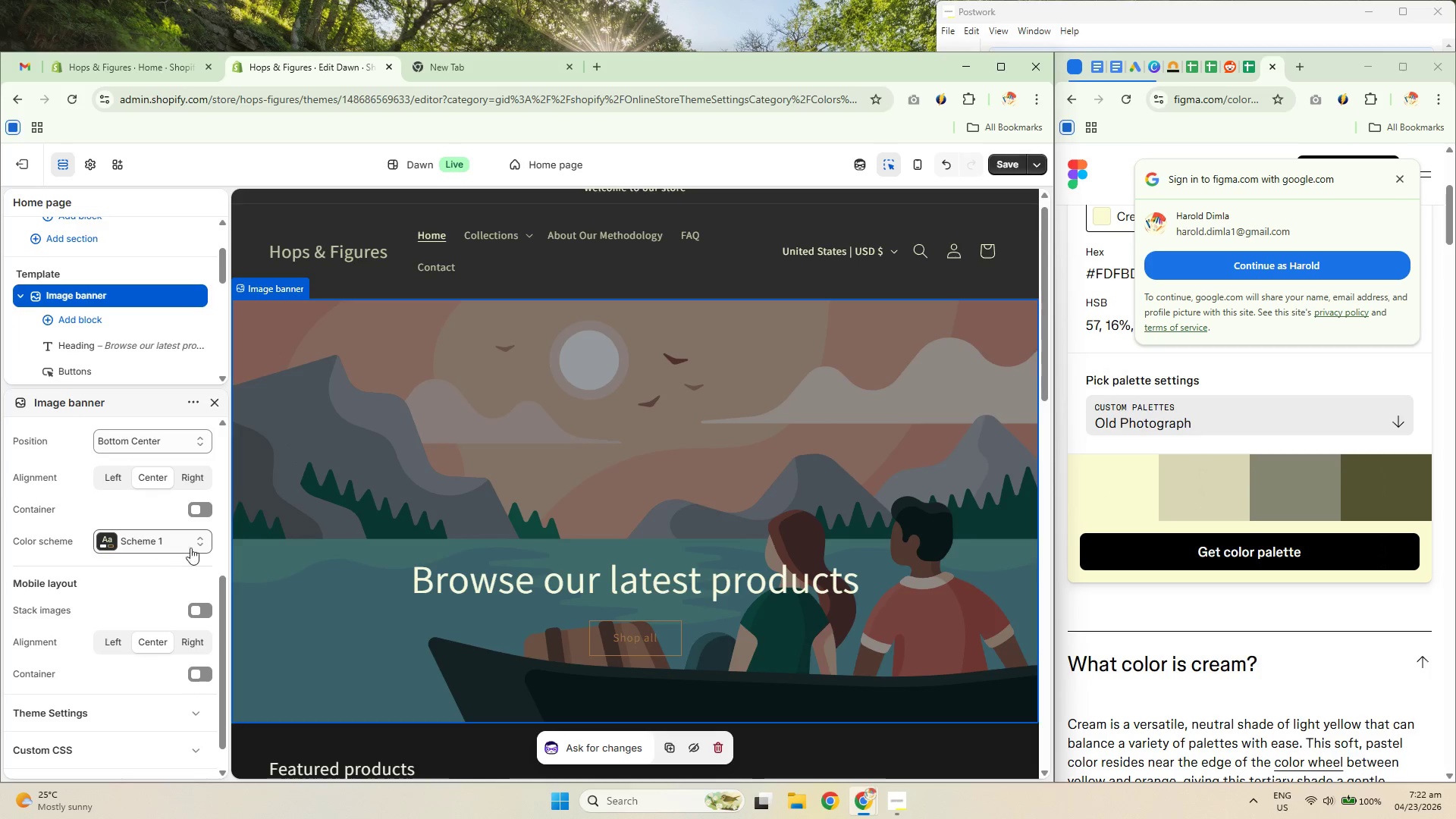 
left_click([402, 520])
 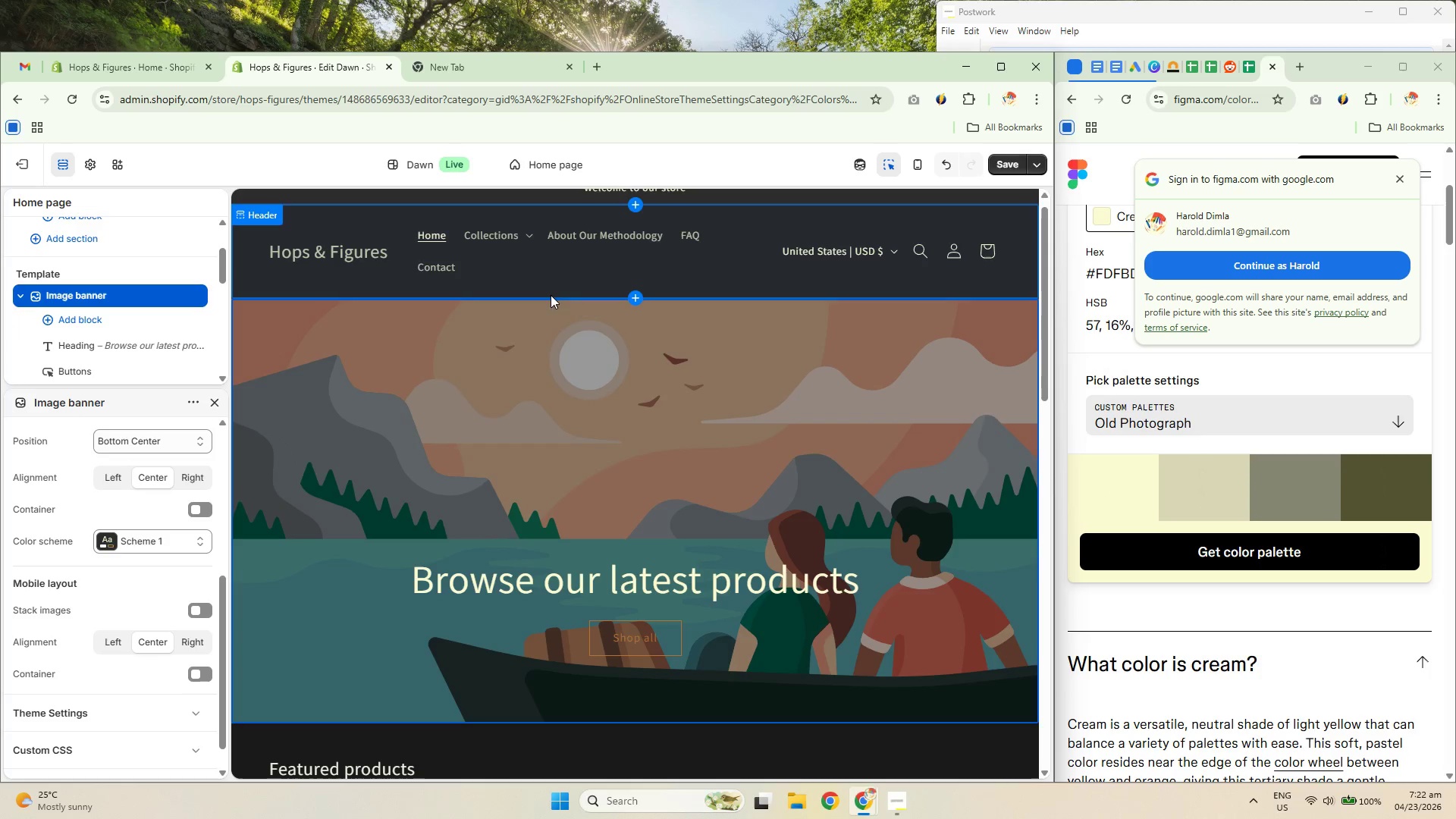 
left_click([91, 166])
 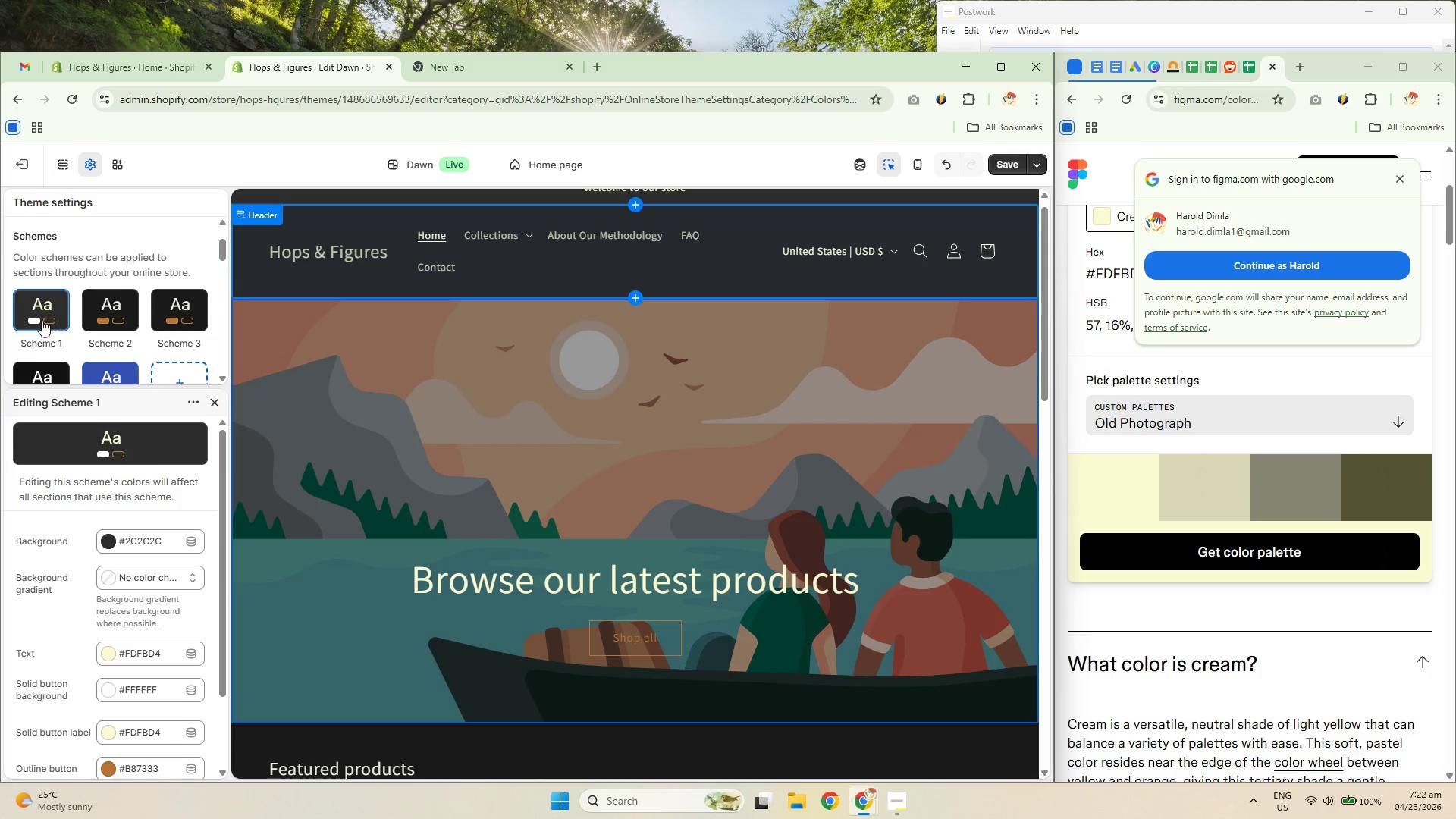 
left_click([42, 320])
 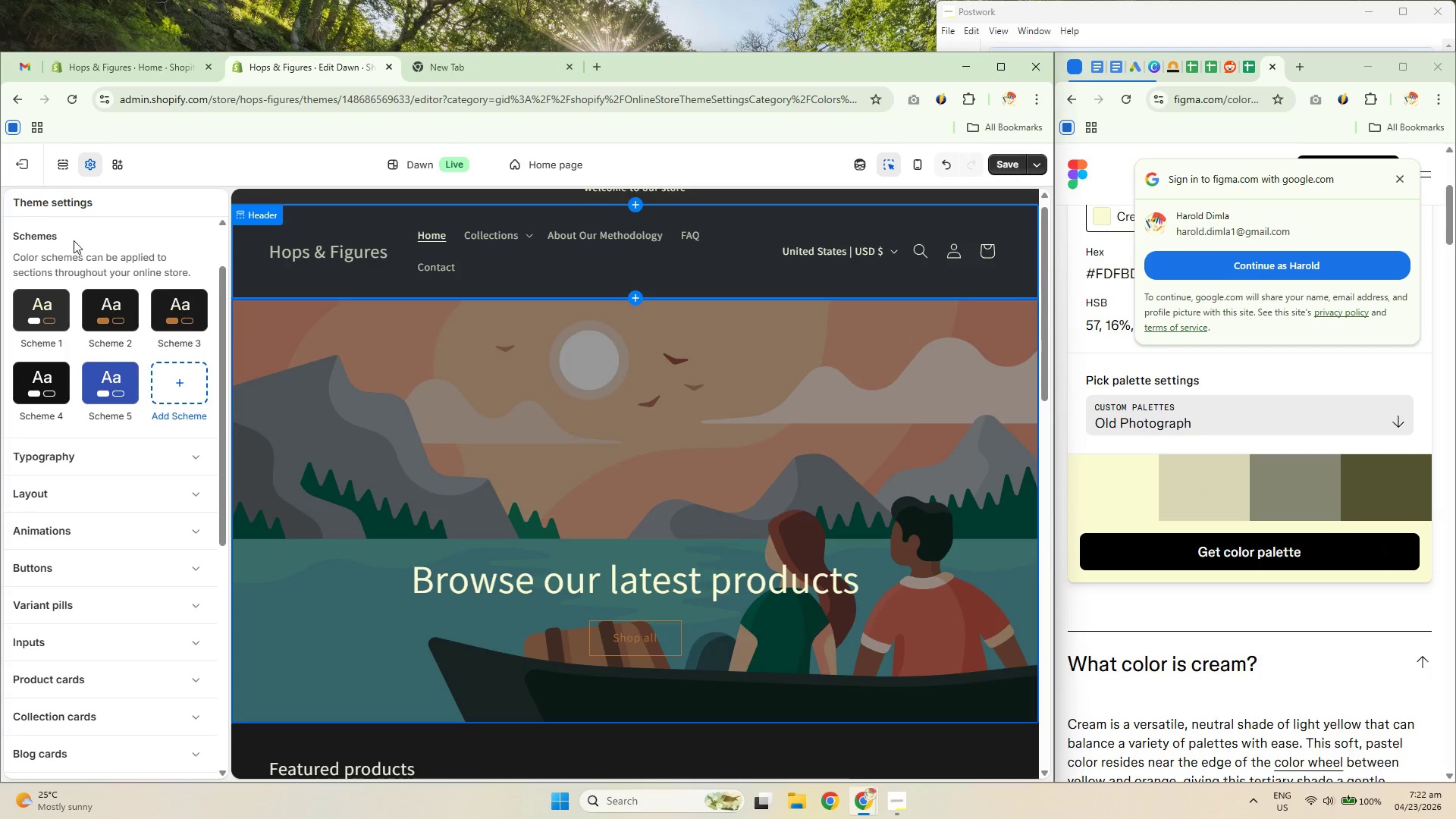 
left_click([47, 315])
 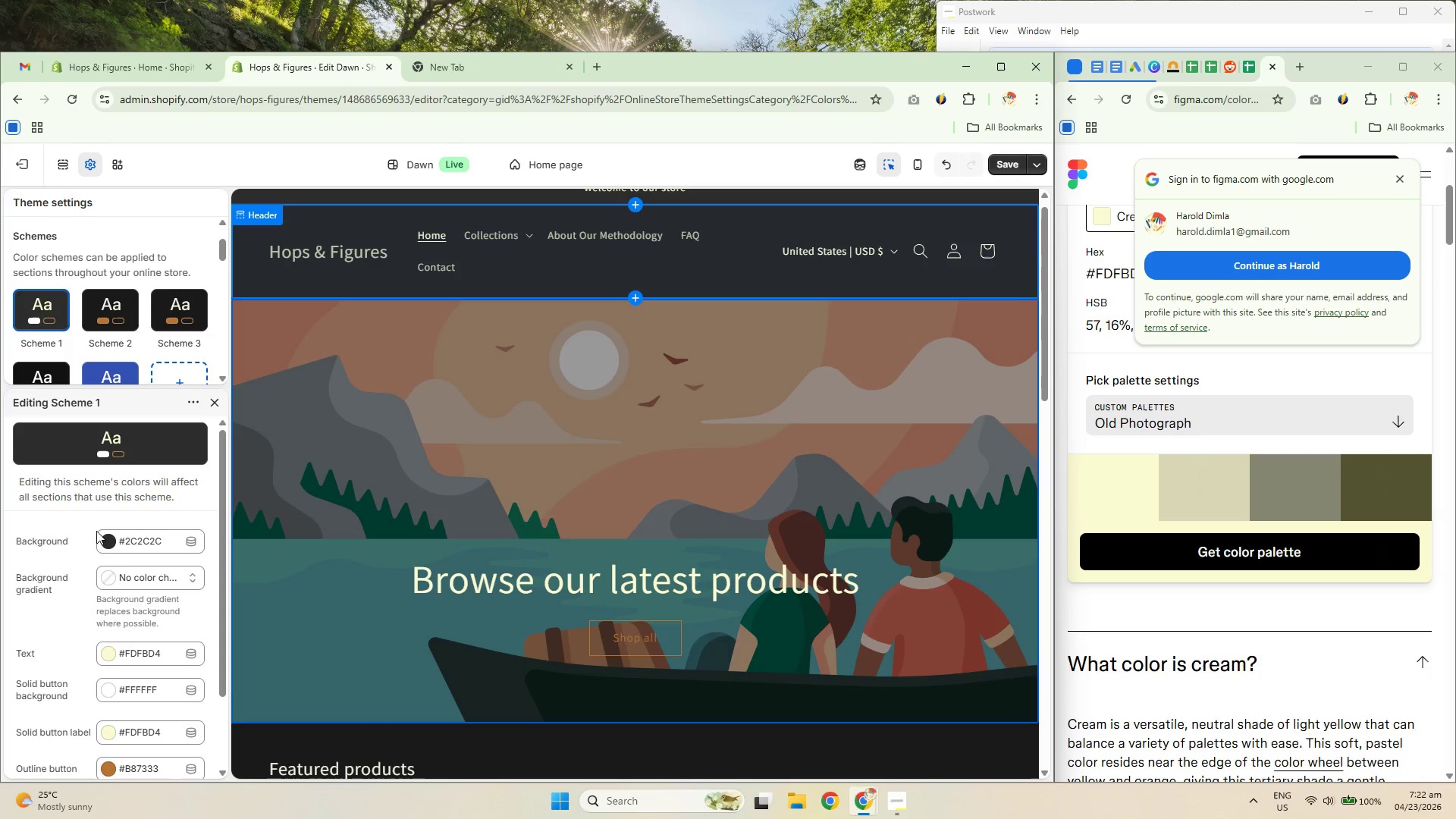 
scroll: coordinate [124, 555], scroll_direction: down, amount: 3.0
 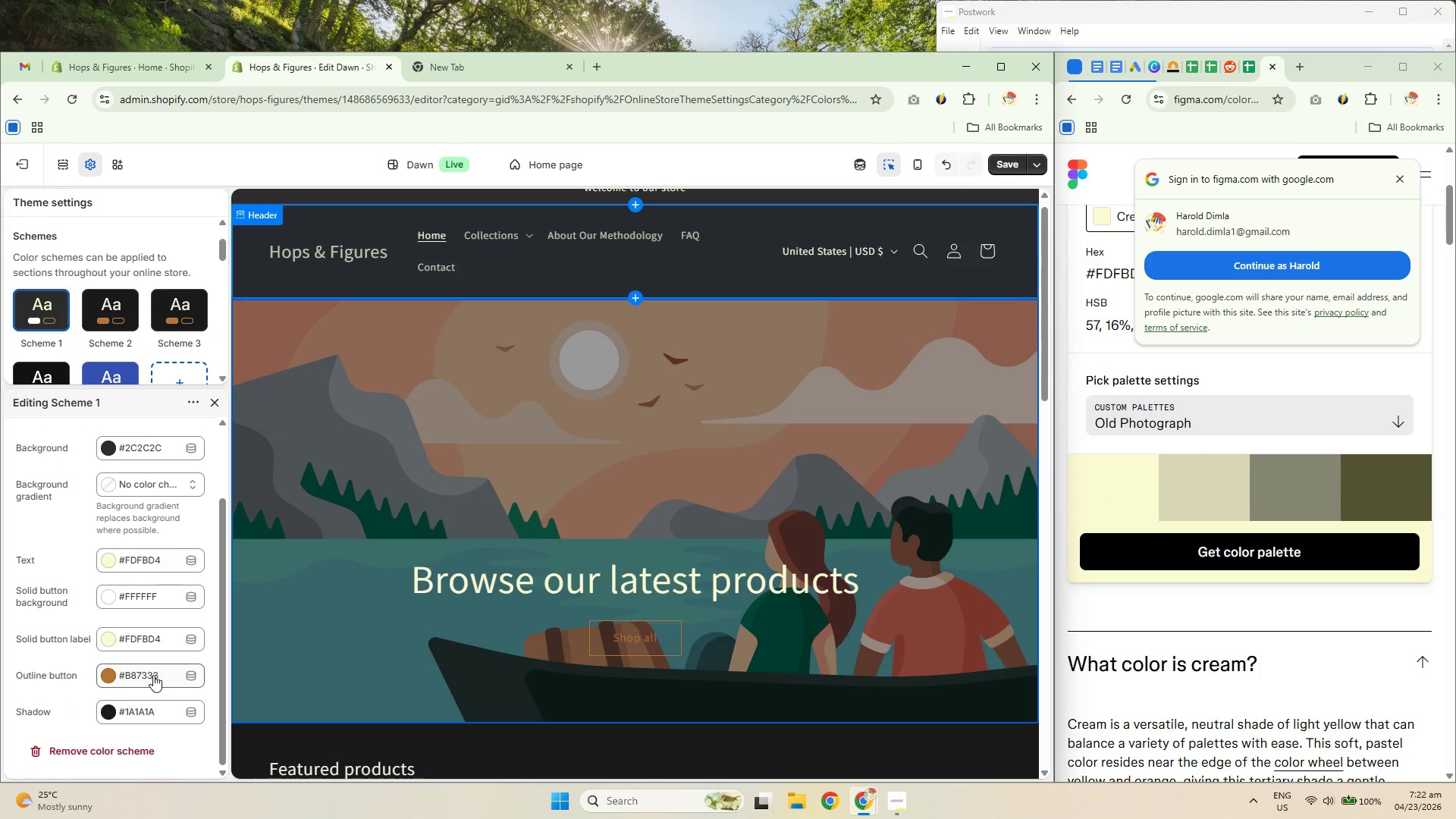 
left_click([153, 675])
 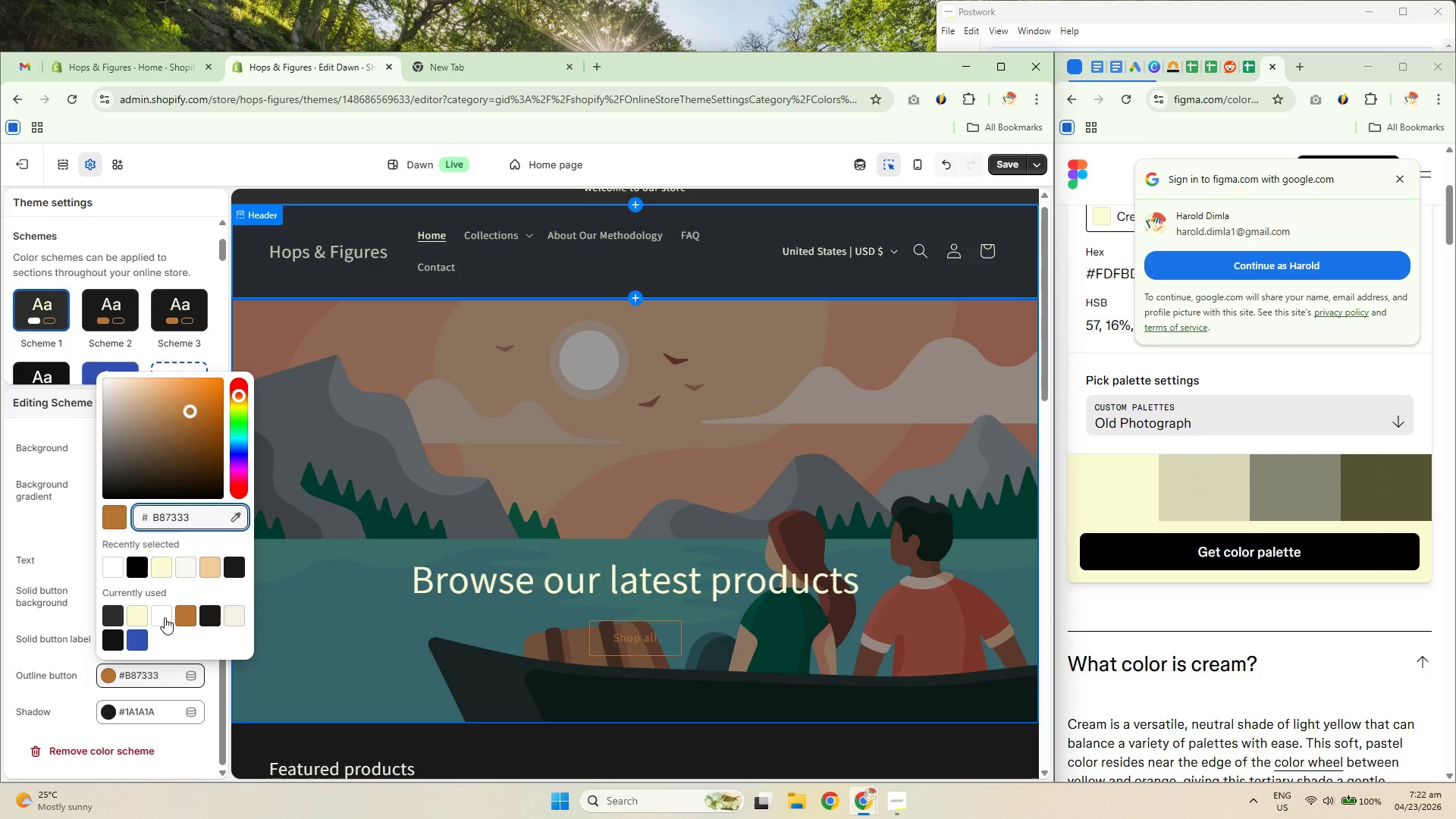 
left_click([162, 616])
 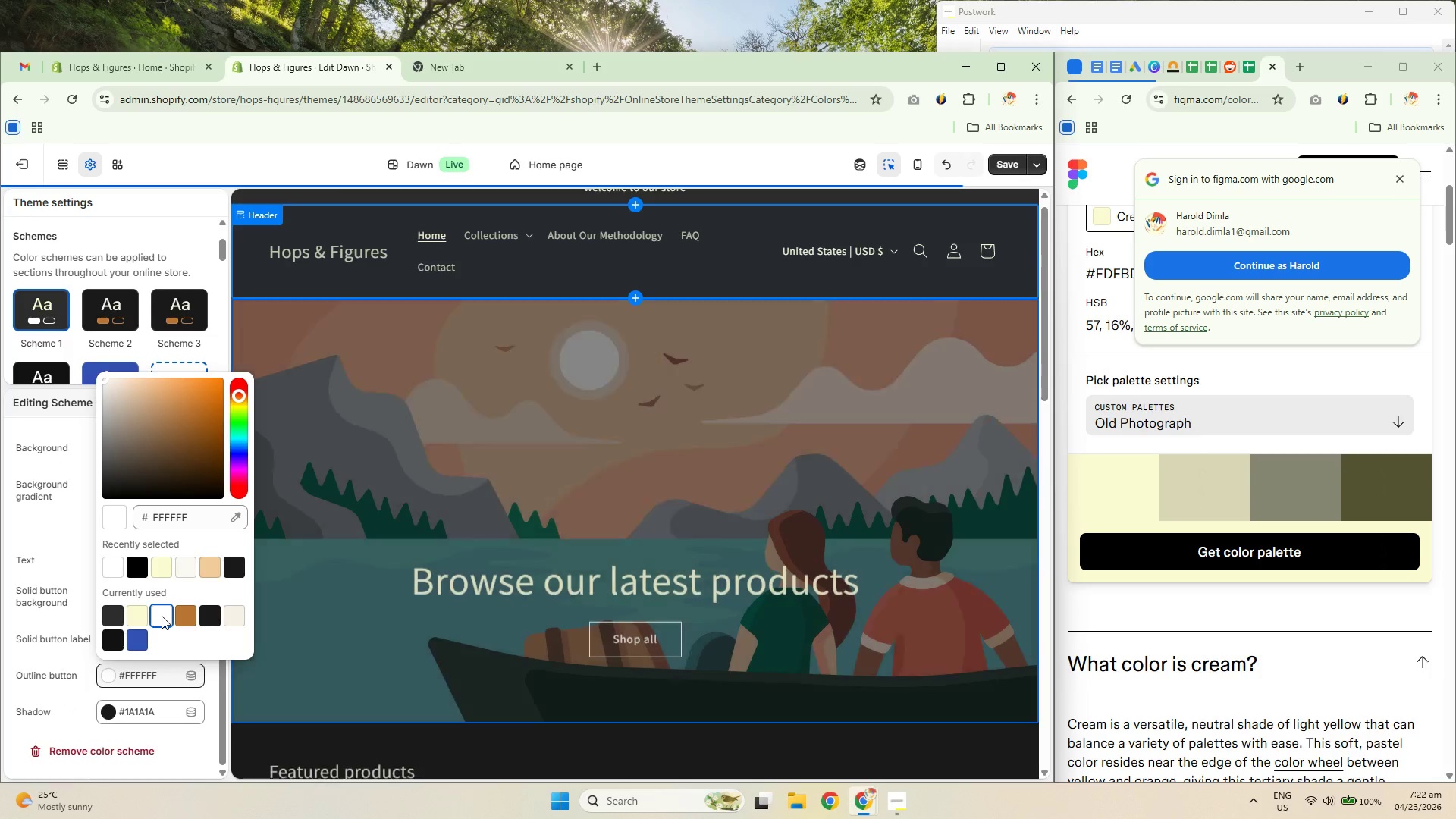 
left_click([165, 564])
 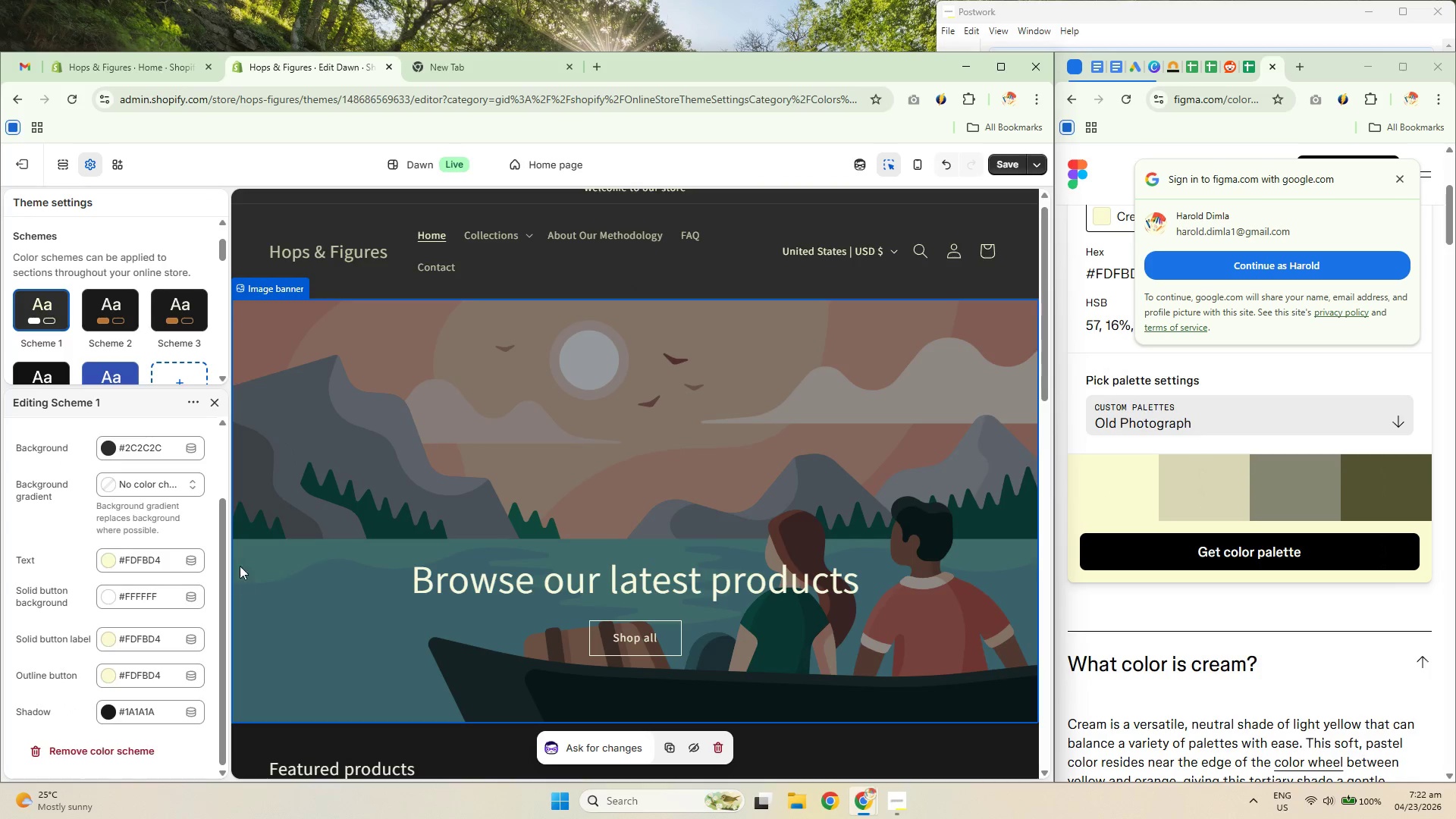 
scroll: coordinate [152, 603], scroll_direction: up, amount: 1.0
 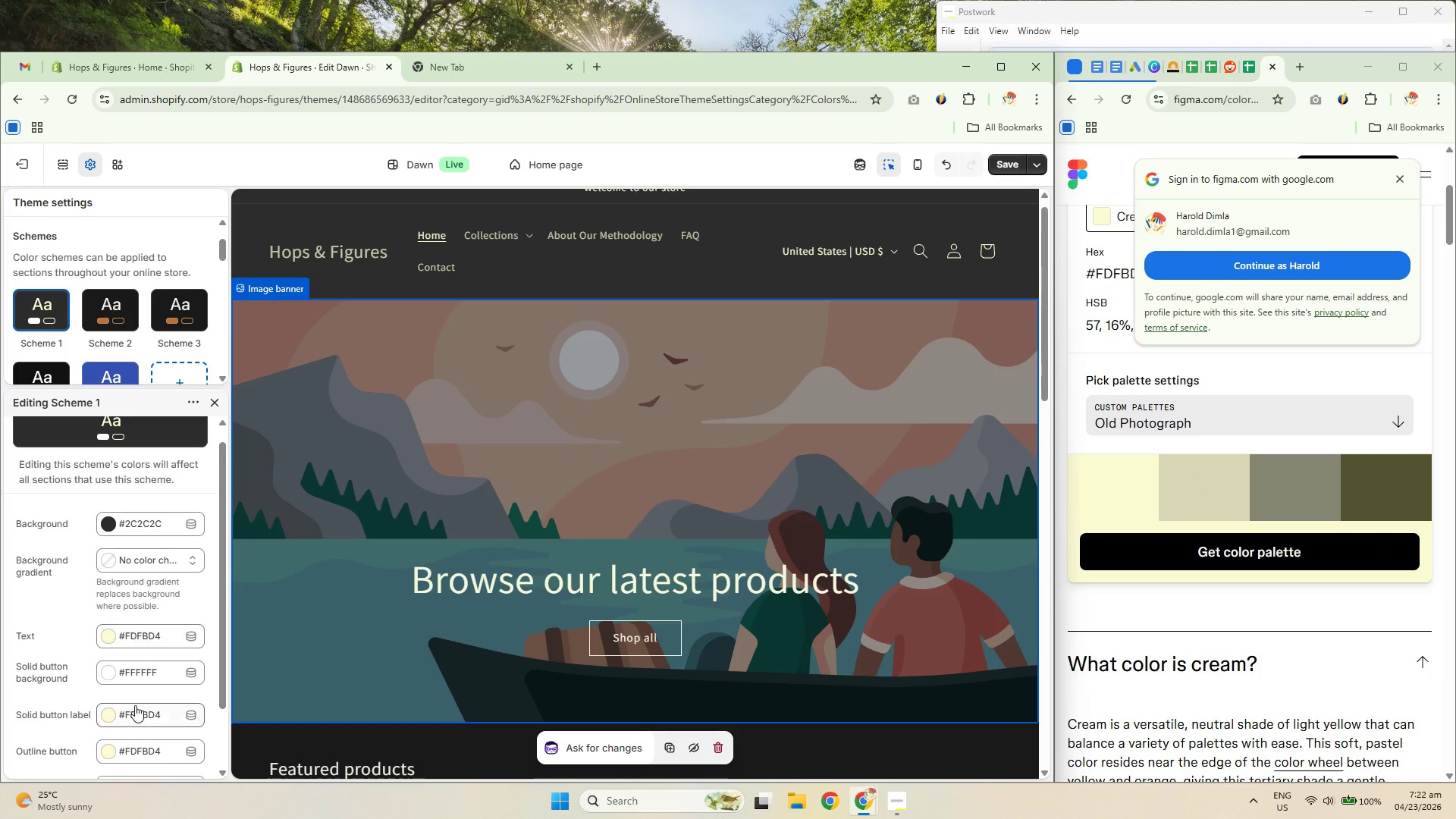 
scroll: coordinate [143, 689], scroll_direction: down, amount: 1.0
 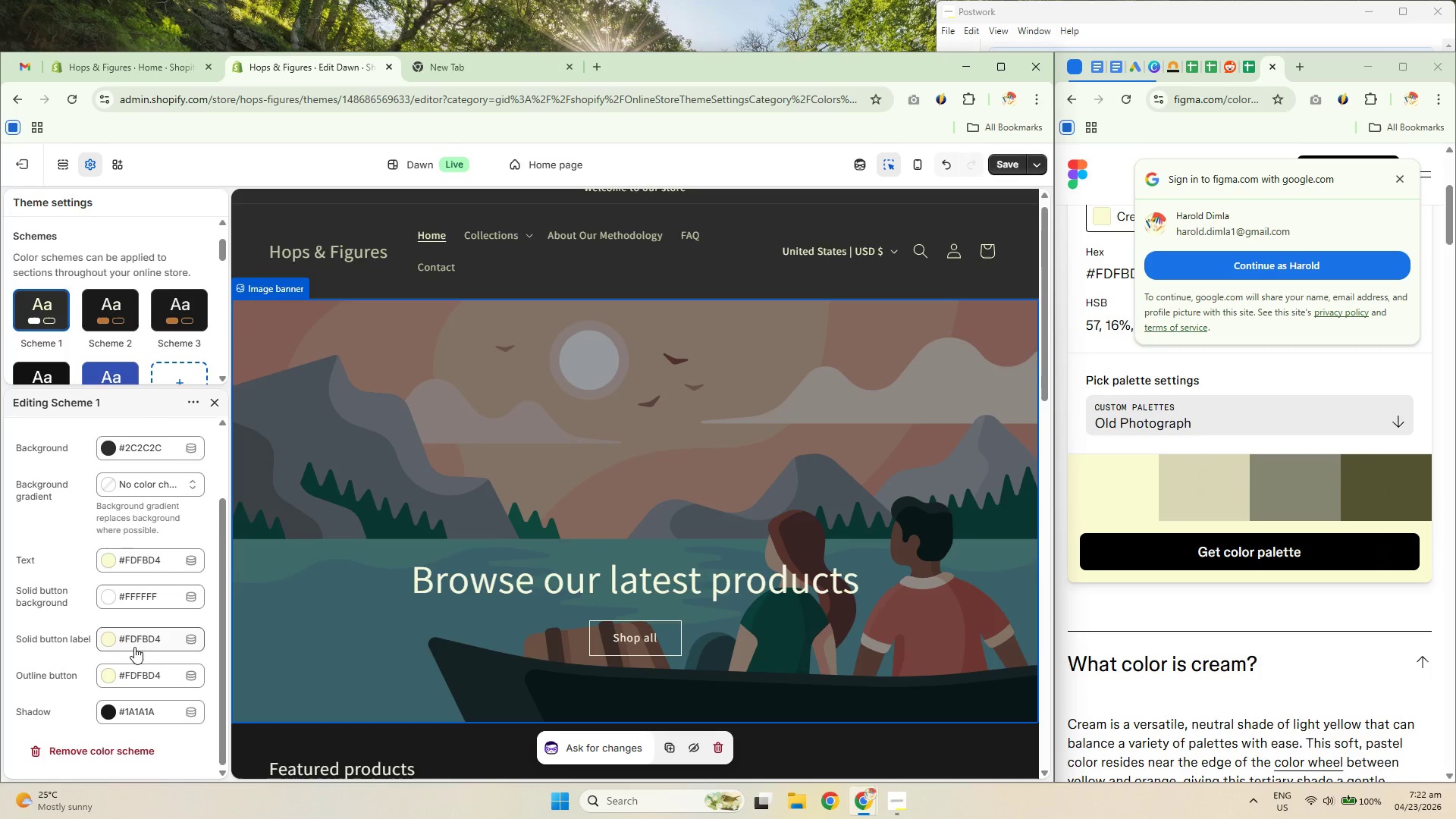 
left_click([136, 639])
 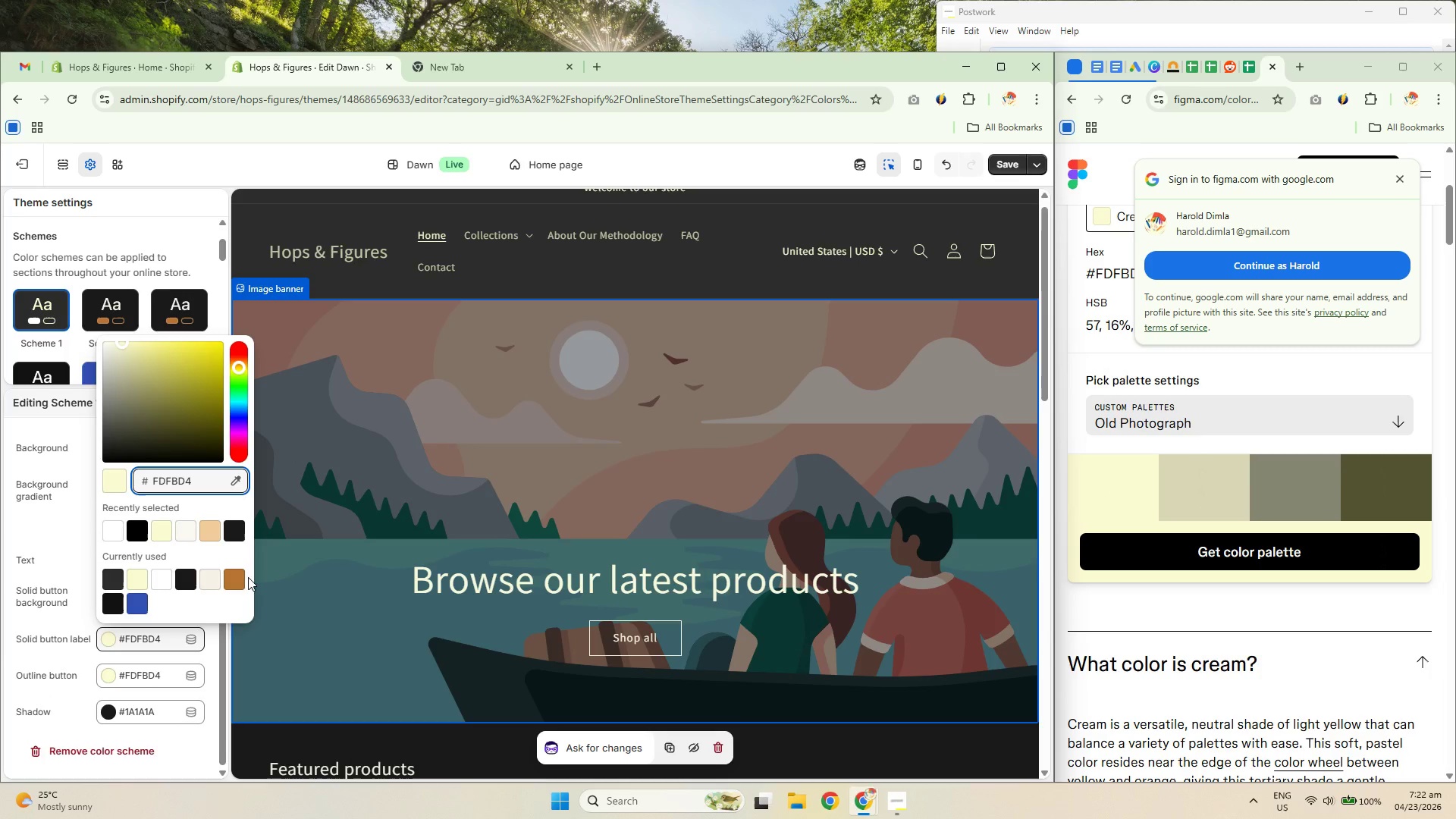 
left_click([242, 573])
 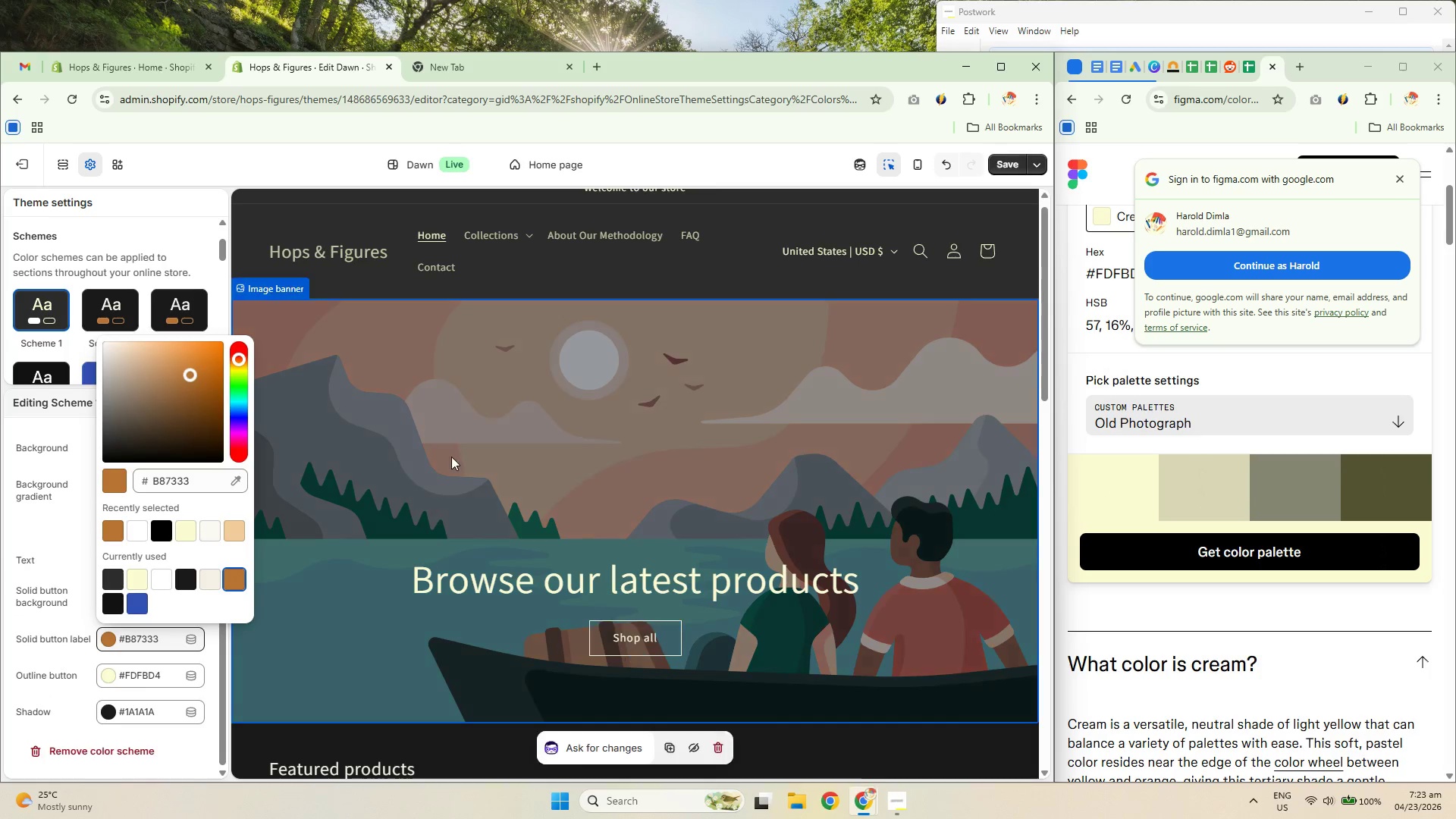 
wait(5.98)
 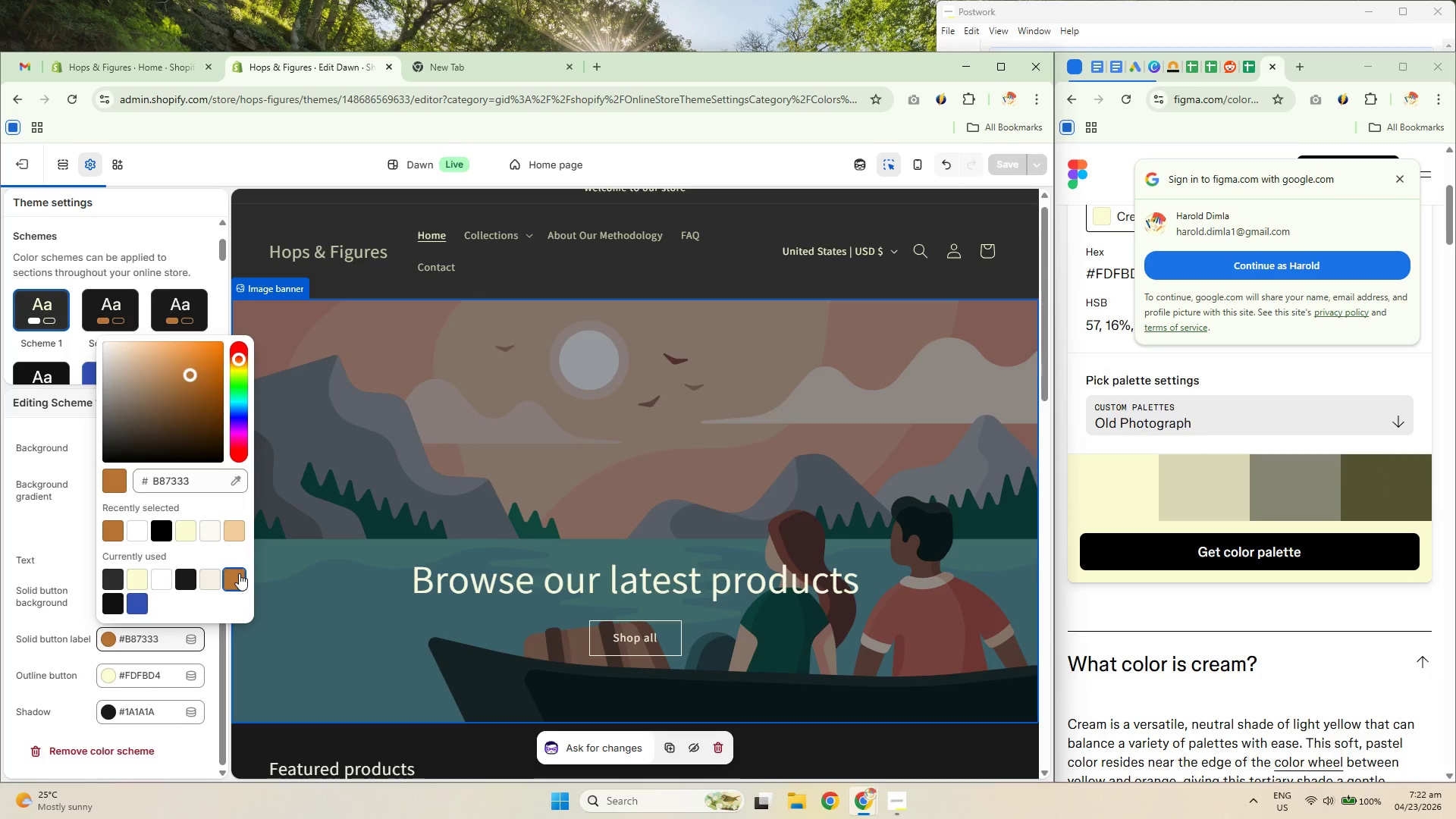 
left_click([946, 158])
 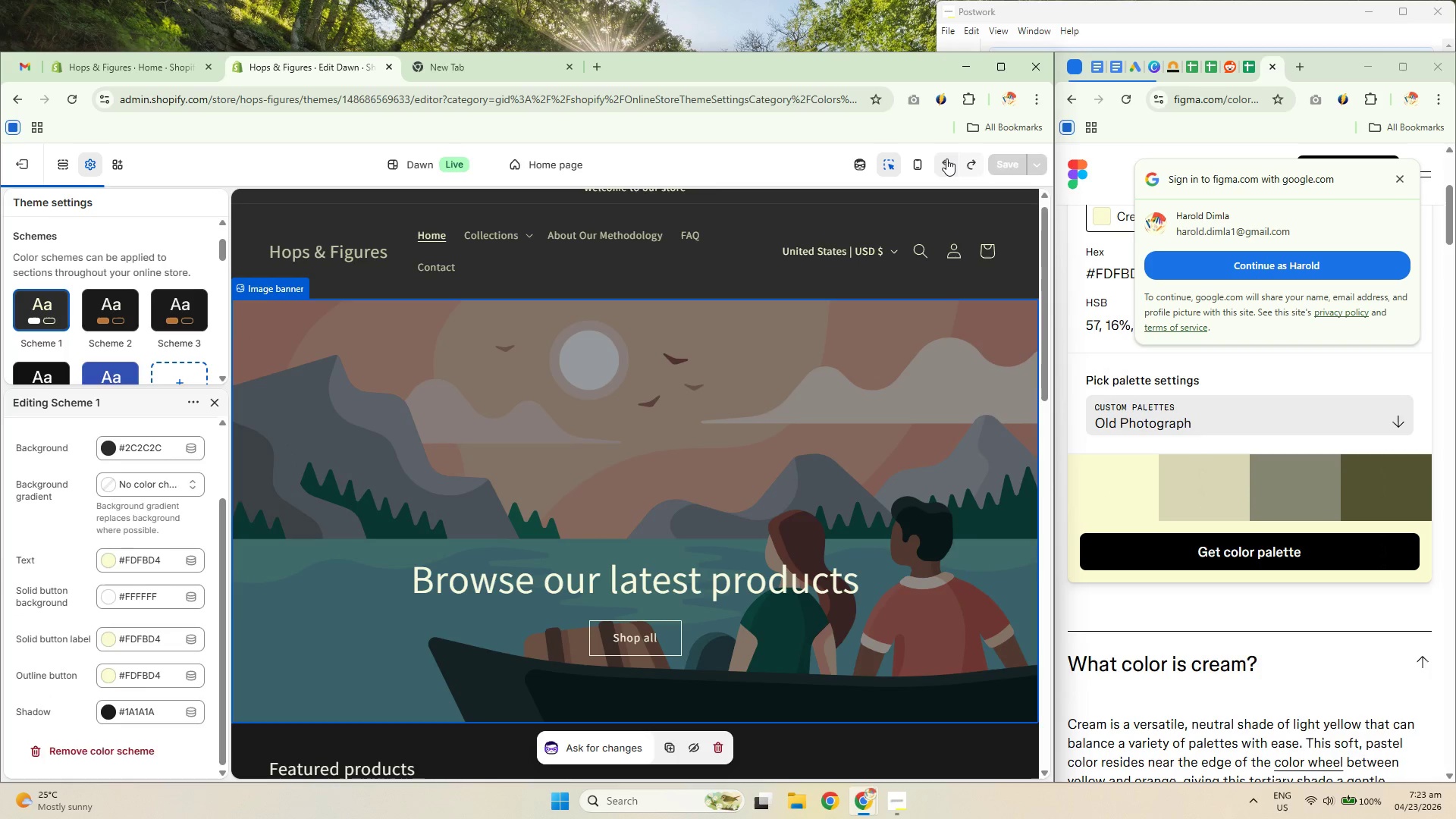 
left_click([946, 158])
 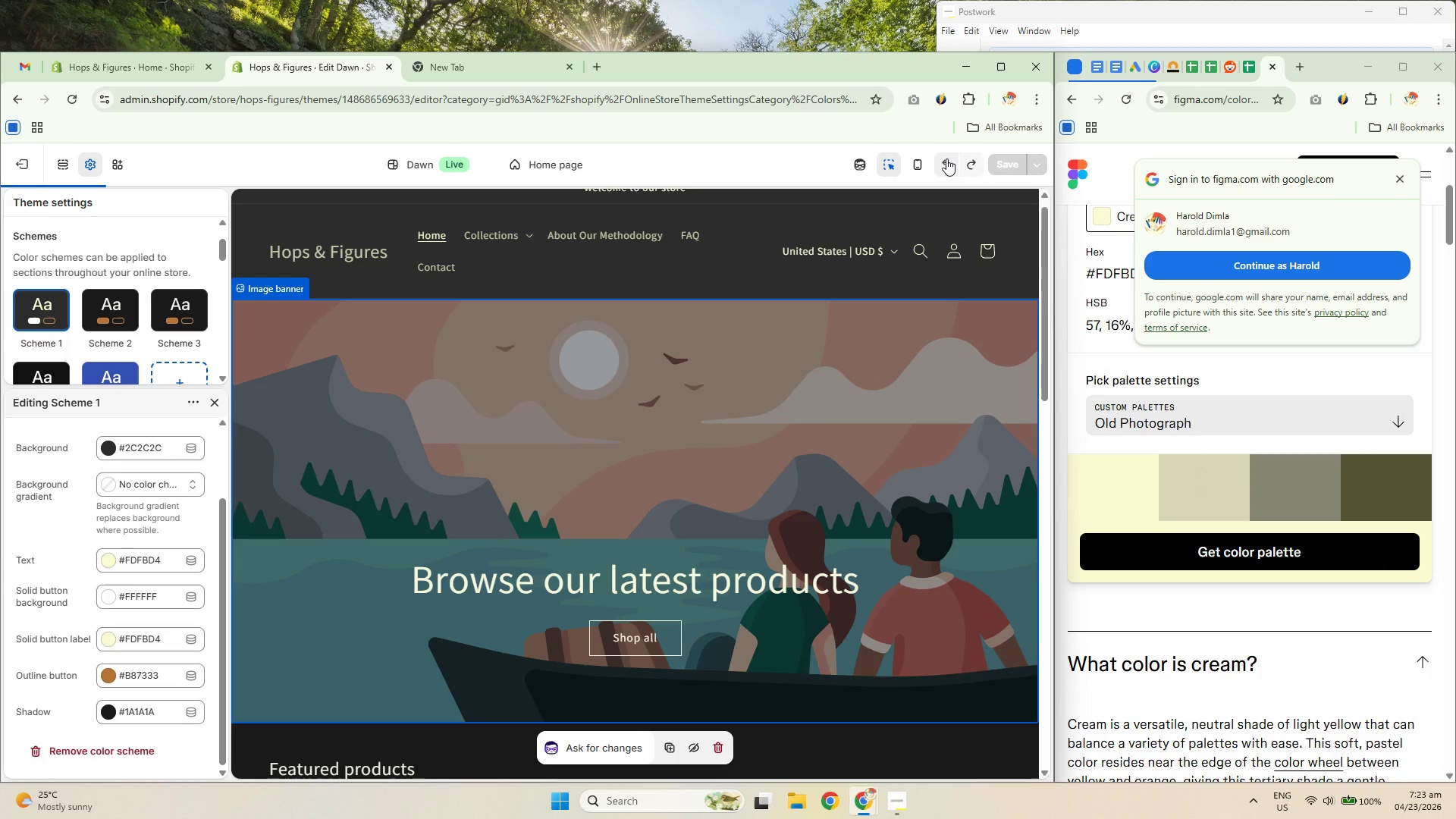 
double_click([946, 158])
 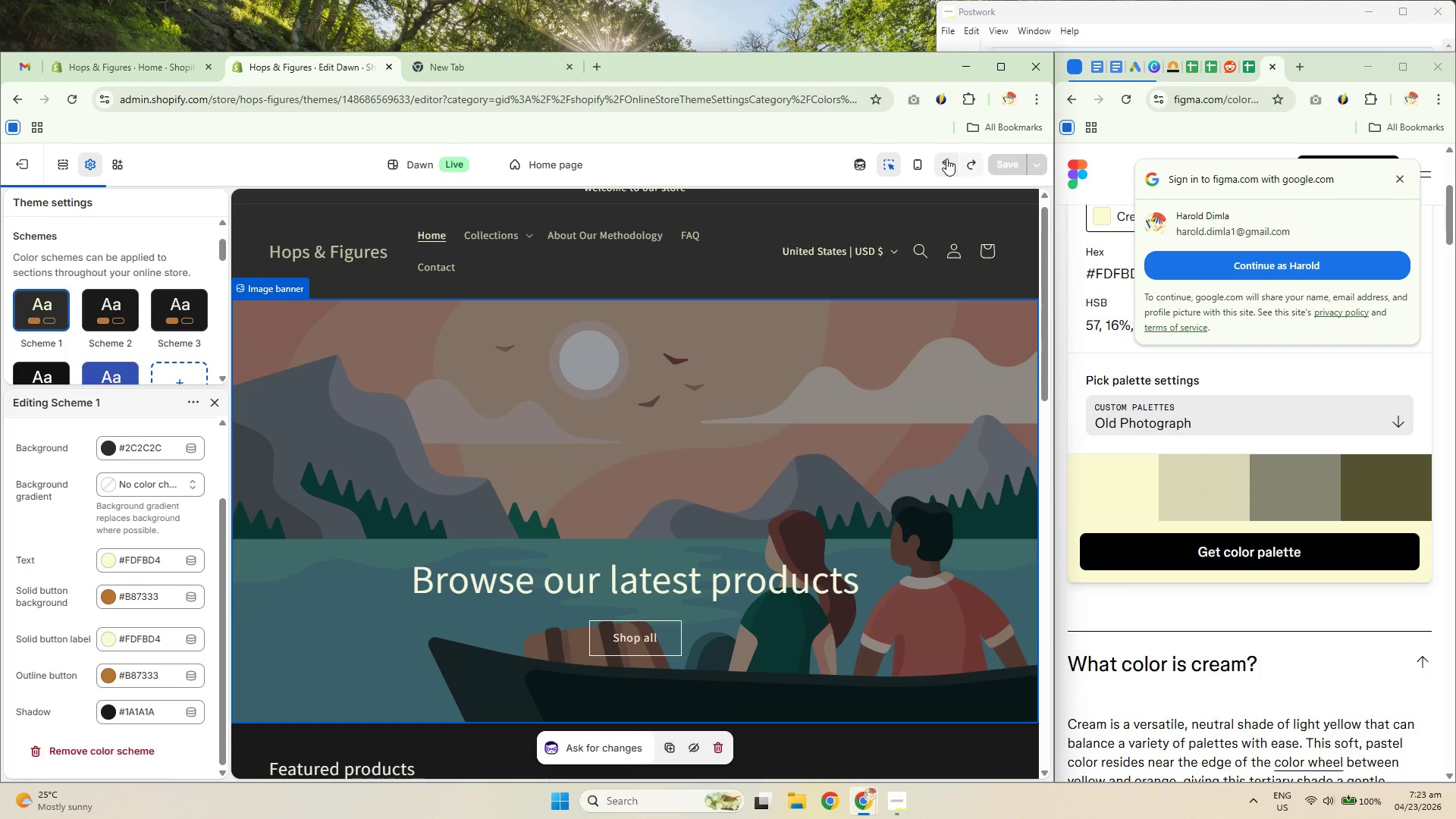 
left_click([946, 158])
 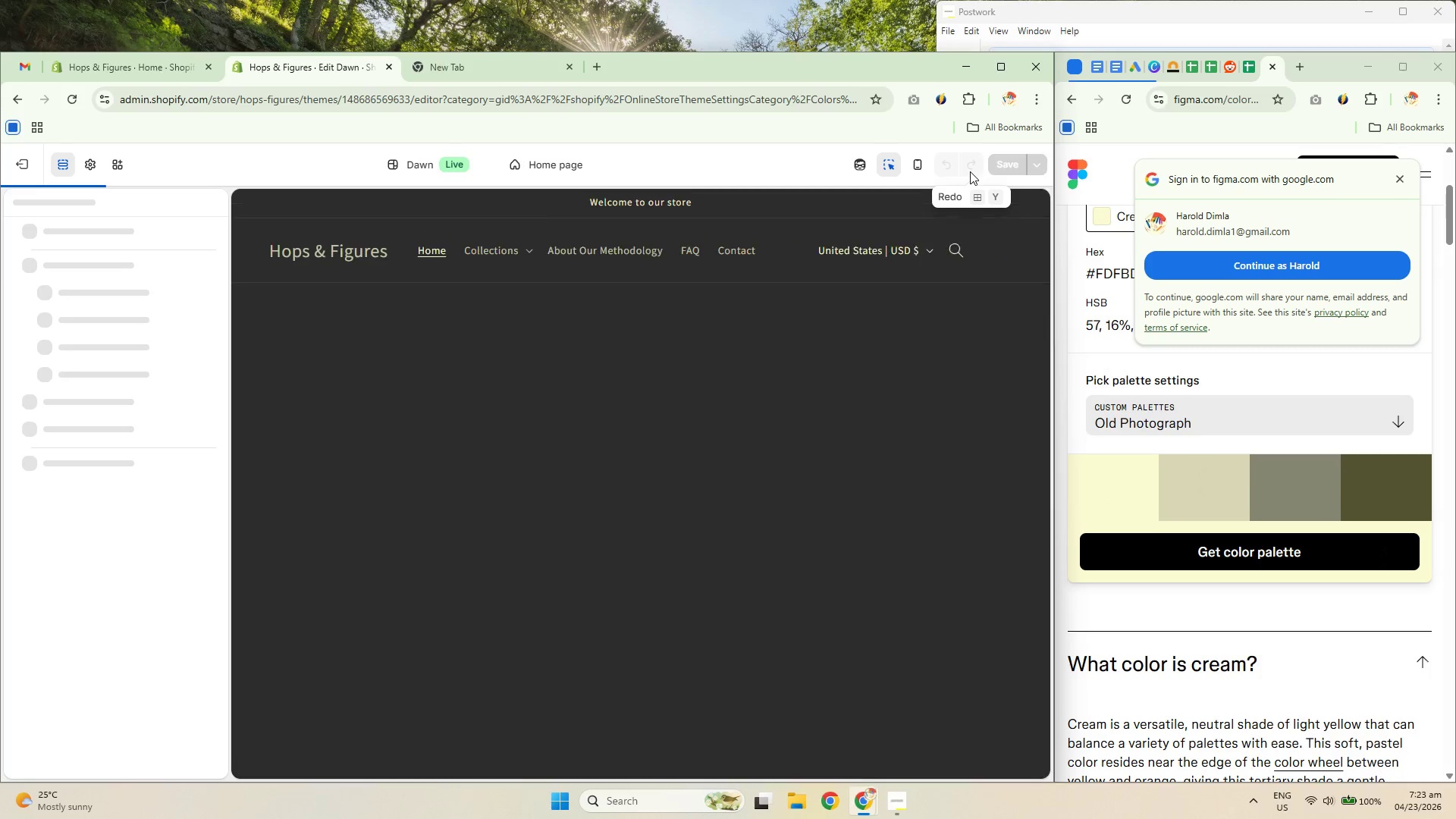 
scroll: coordinate [970, 170], scroll_direction: down, amount: 1.0
 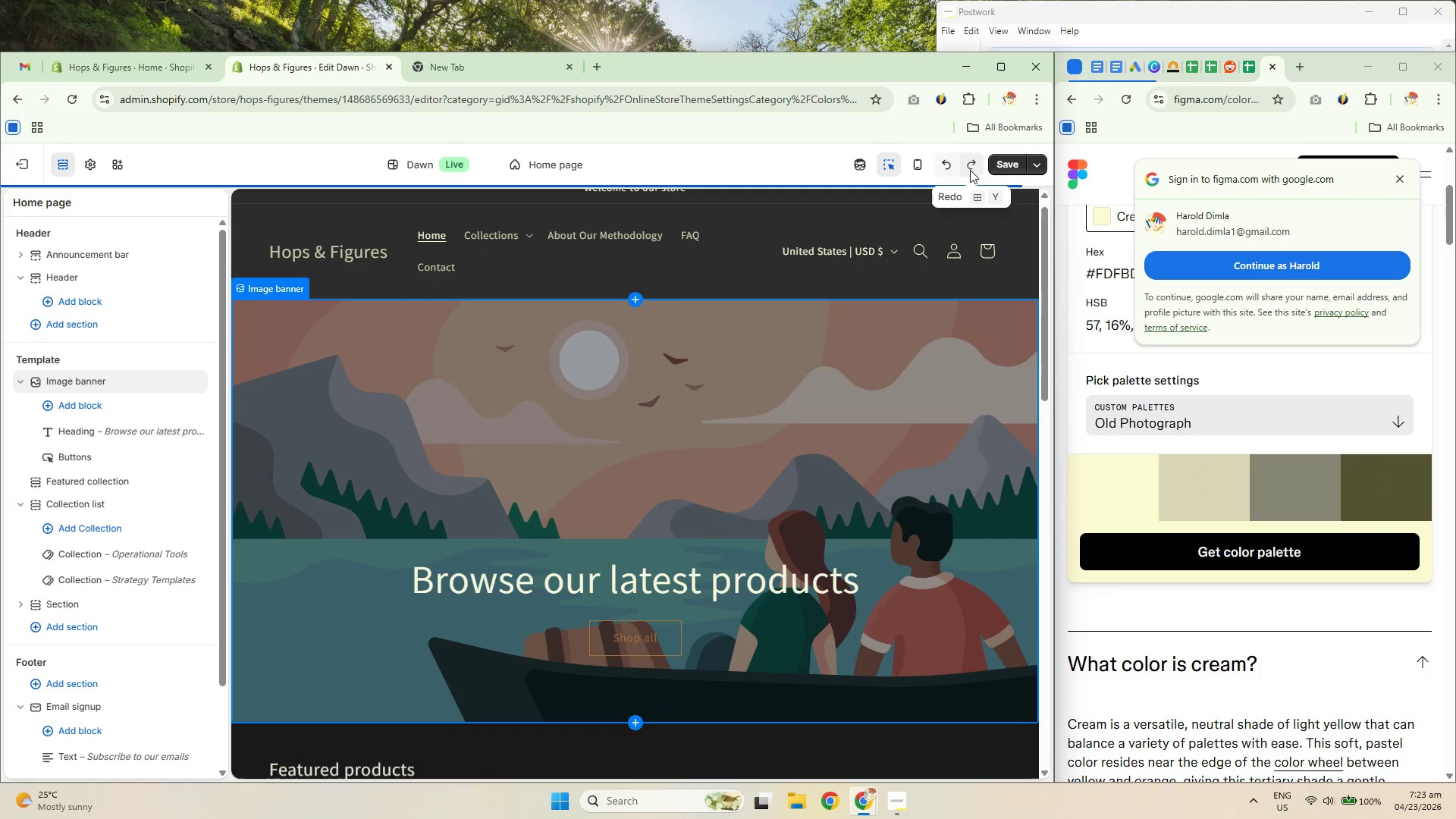 
left_click([970, 168])
 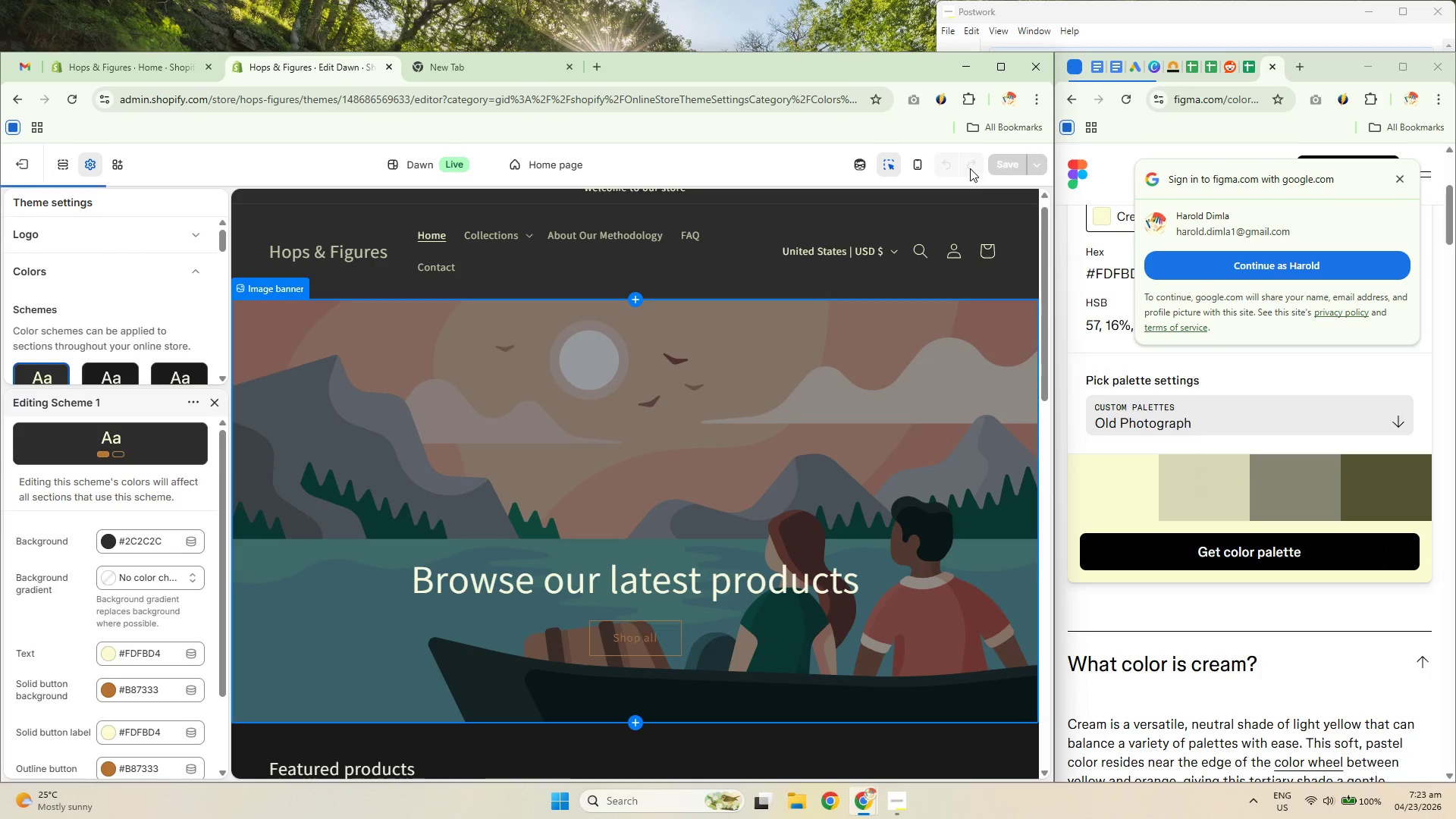 
left_click([970, 168])
 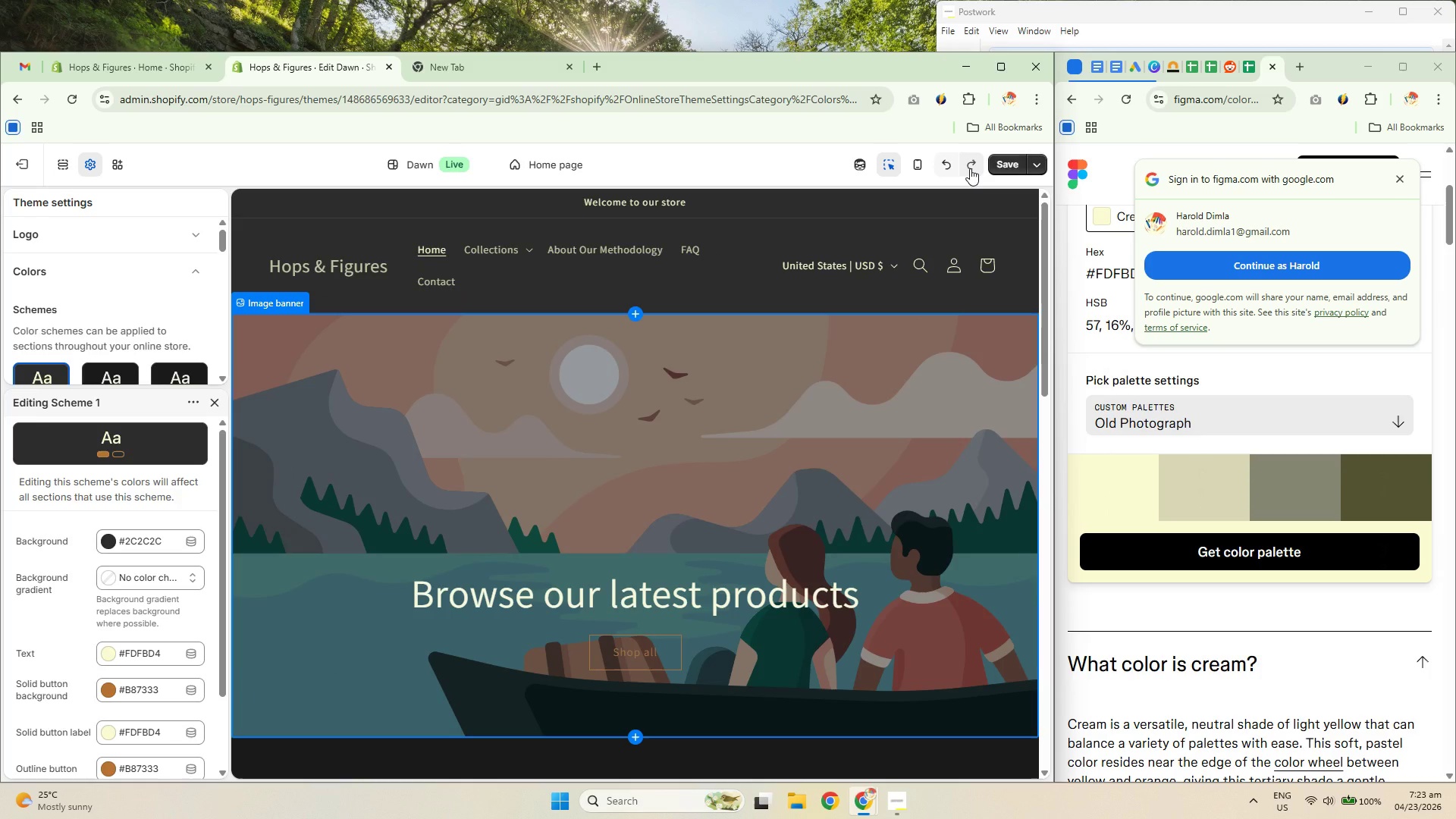 
scroll: coordinate [113, 691], scroll_direction: down, amount: 2.0
 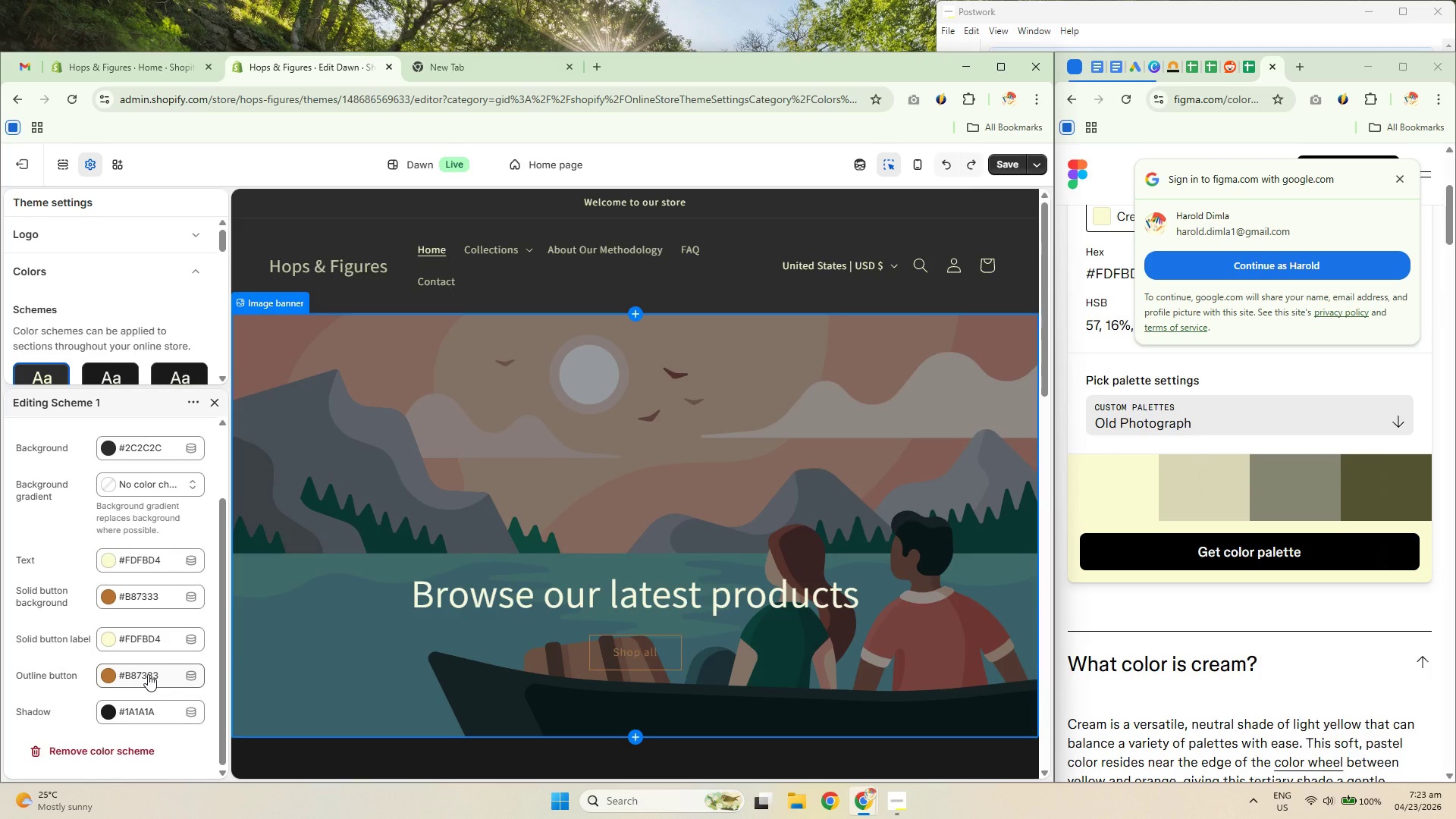 
left_click([148, 674])
 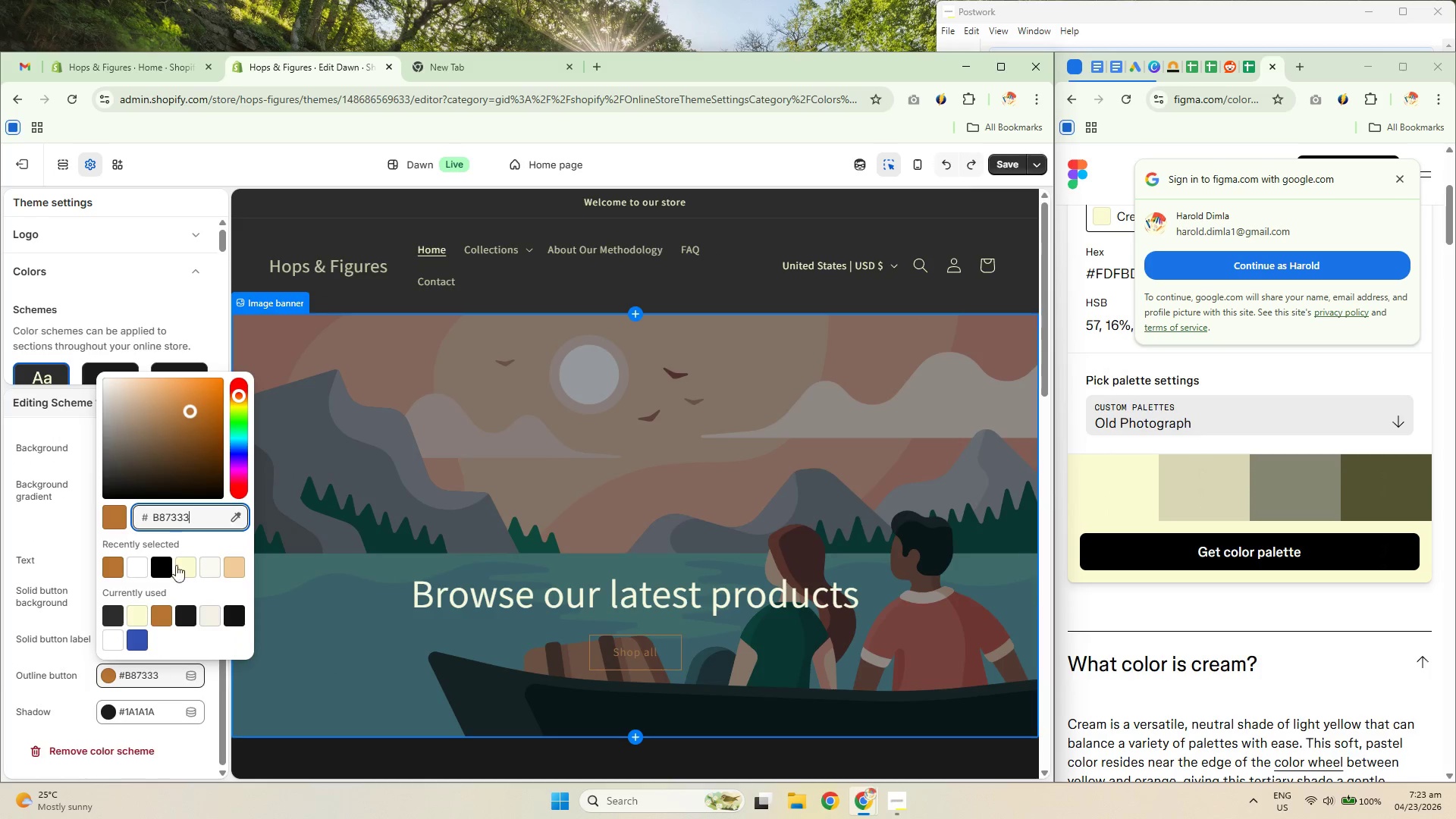 
key(Control+A)